 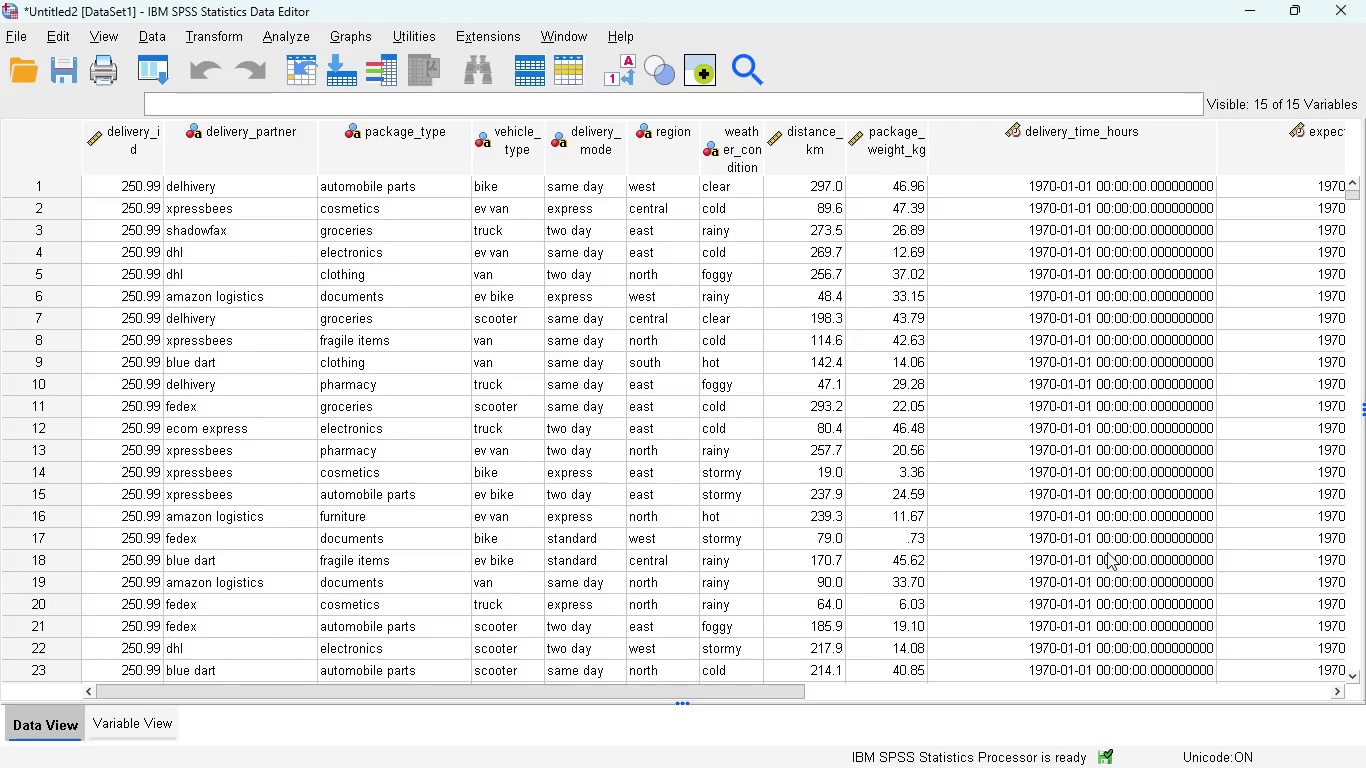 
left_click_drag(start_coordinate=[341, 687], to_coordinate=[418, 714])
 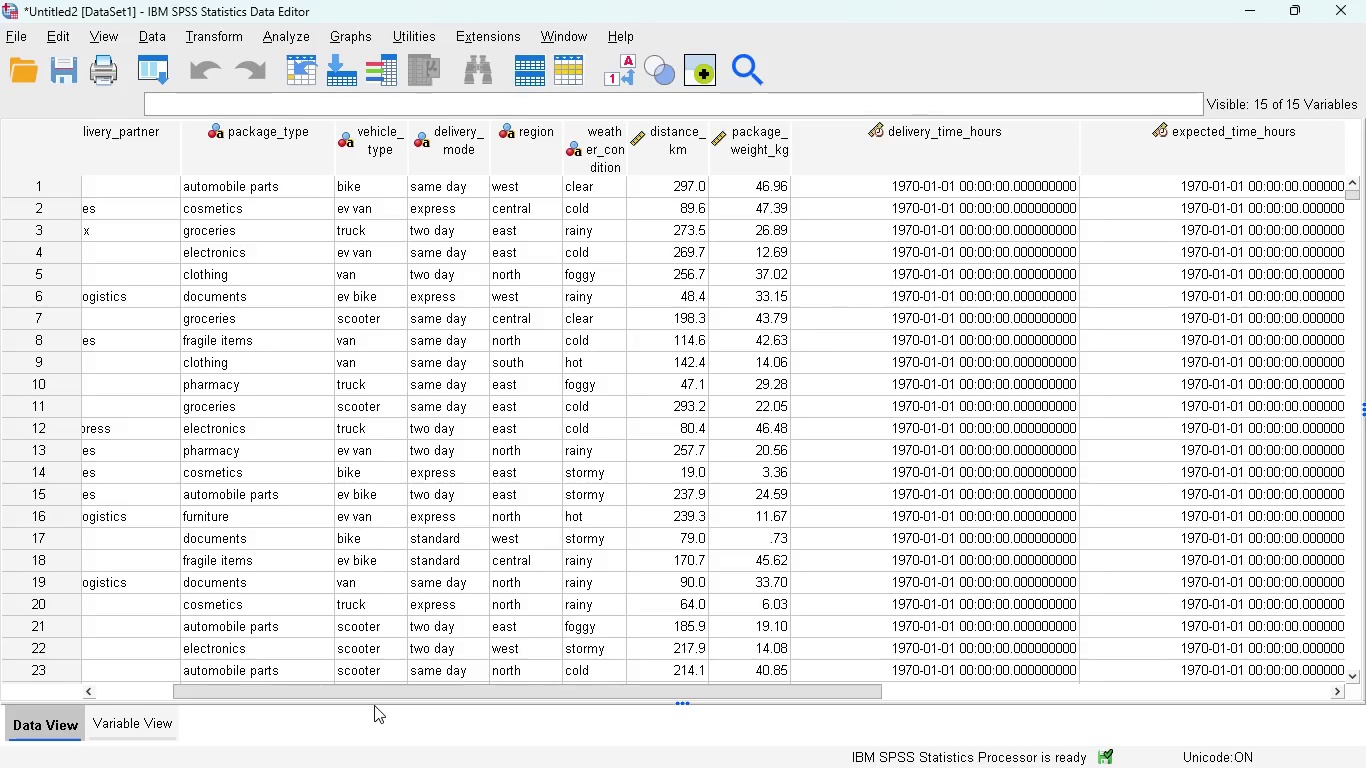 
left_click_drag(start_coordinate=[373, 687], to_coordinate=[722, 767])
 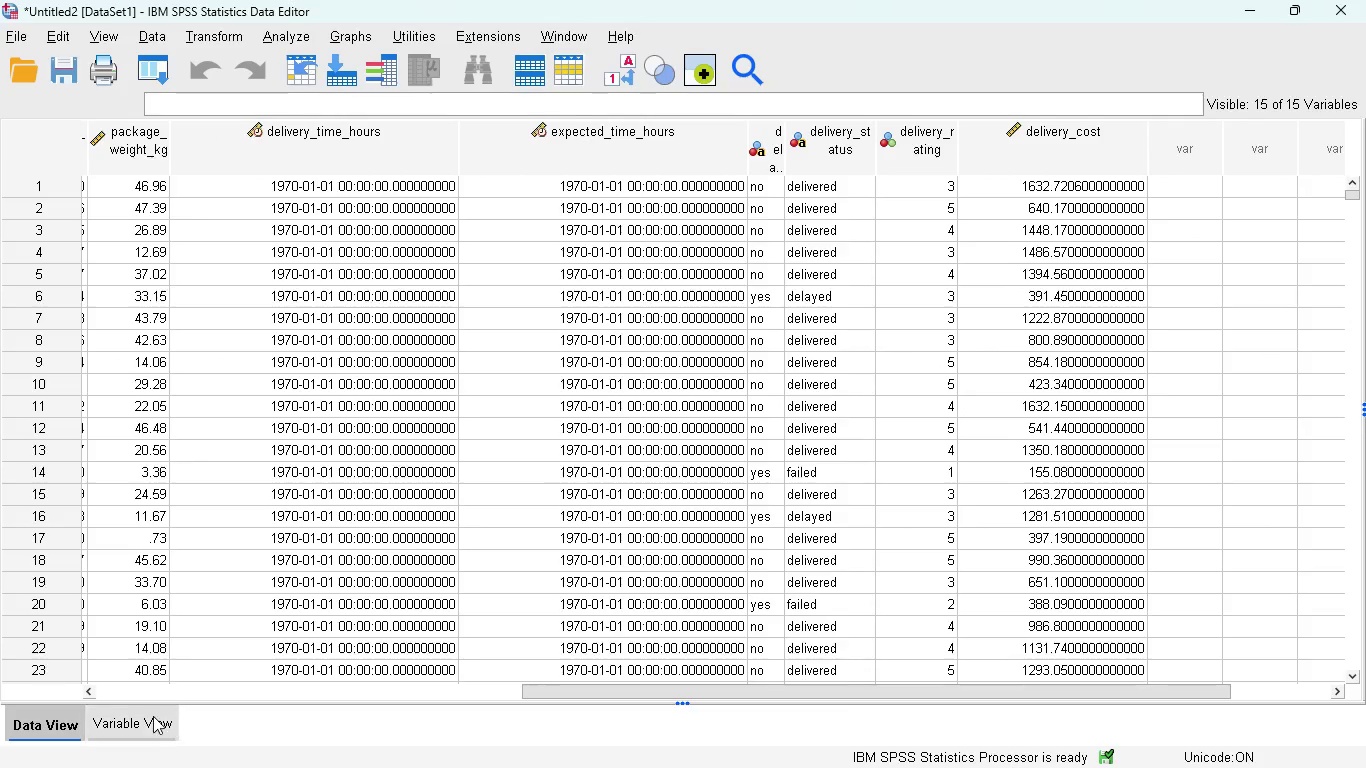 
left_click([151, 717])
 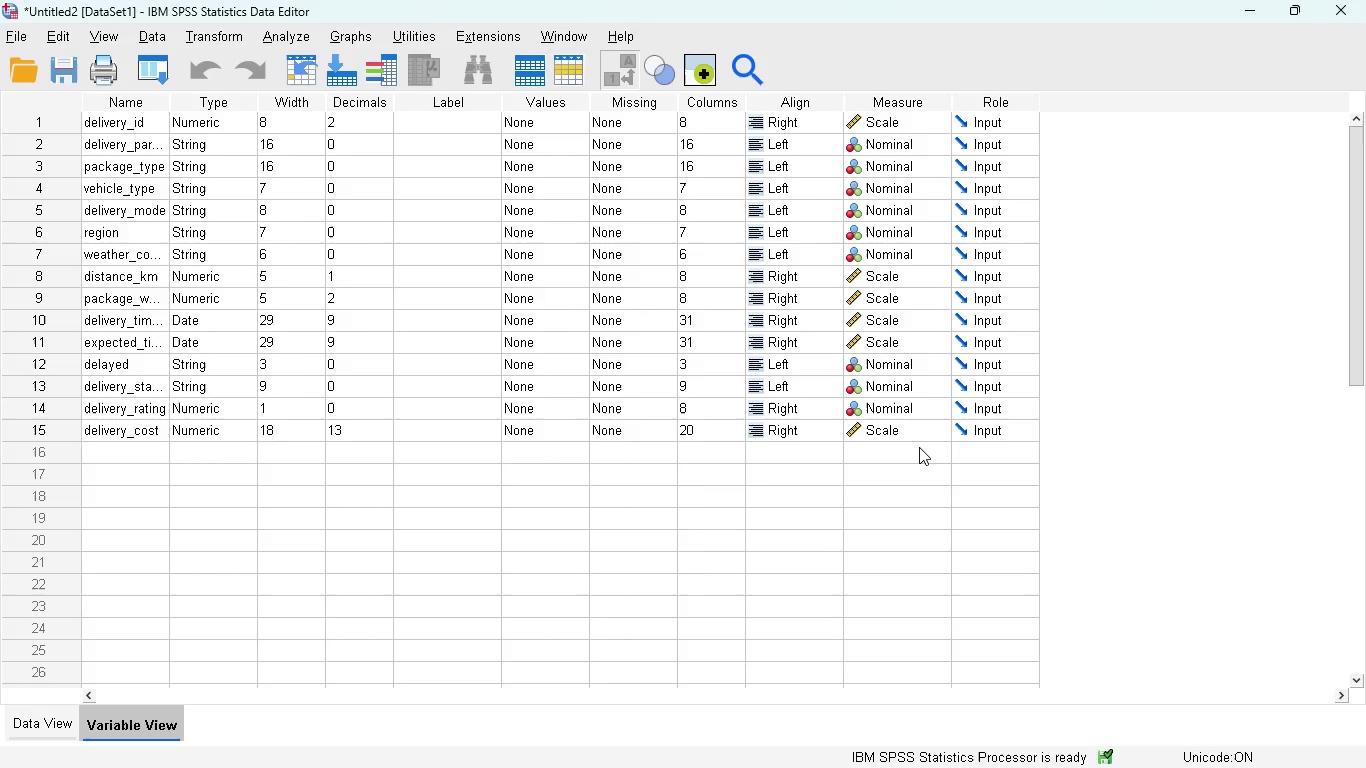 
wait(9.23)
 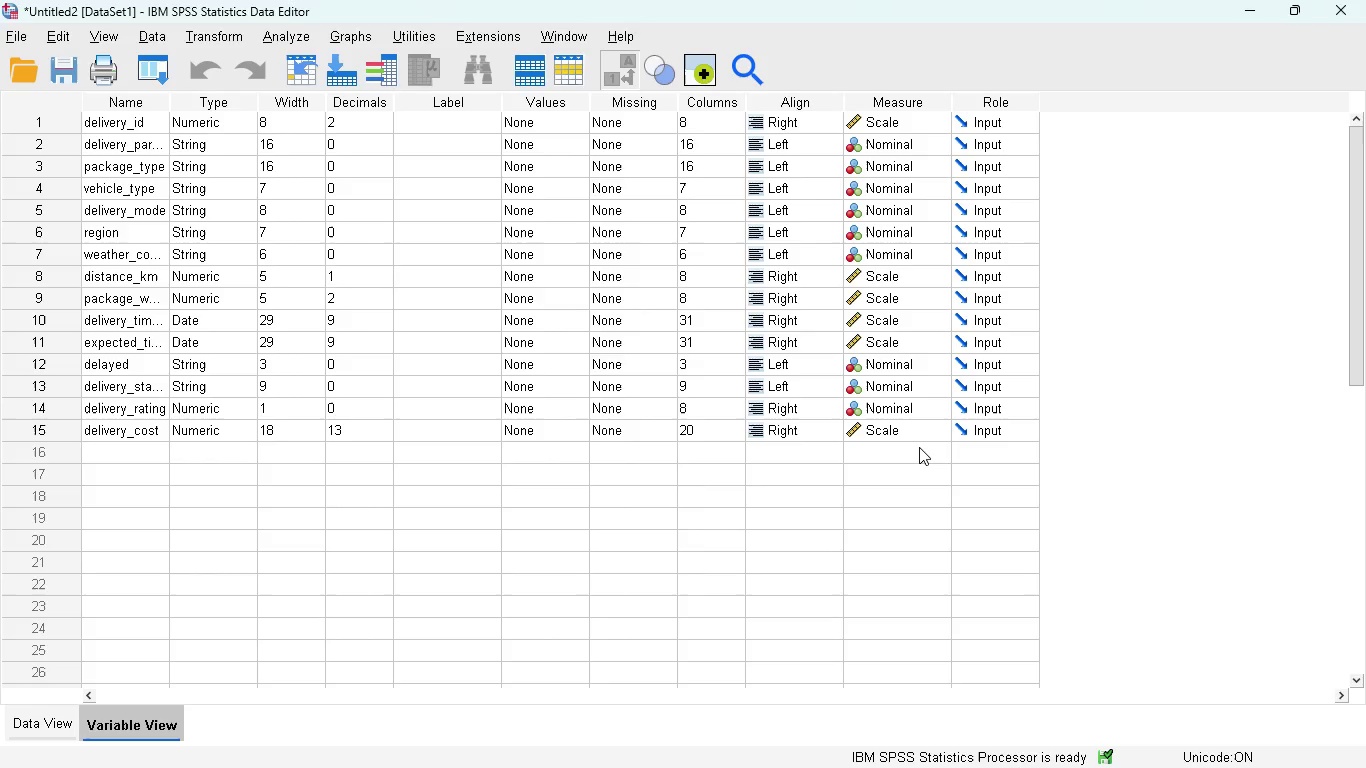 
left_click([476, 119])
 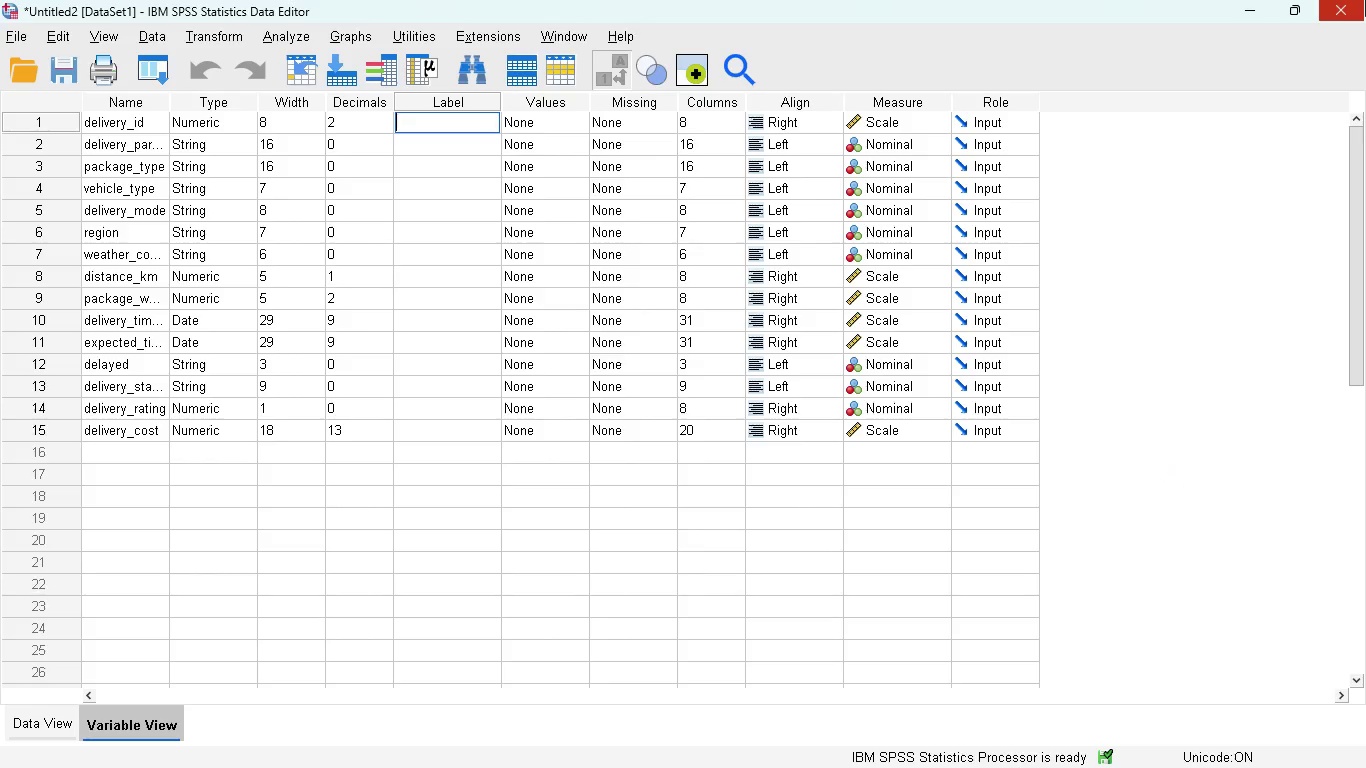 
type(Delivery ID)
 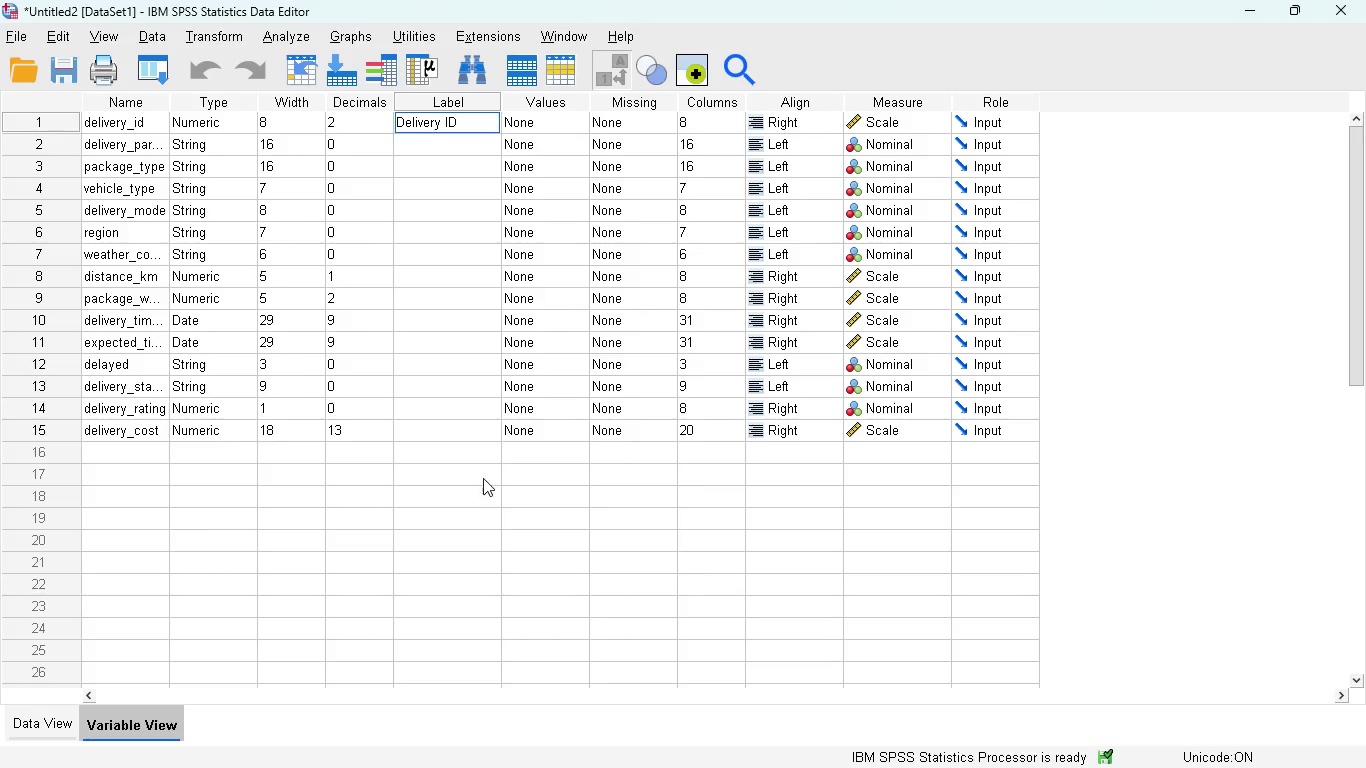 
wait(10.66)
 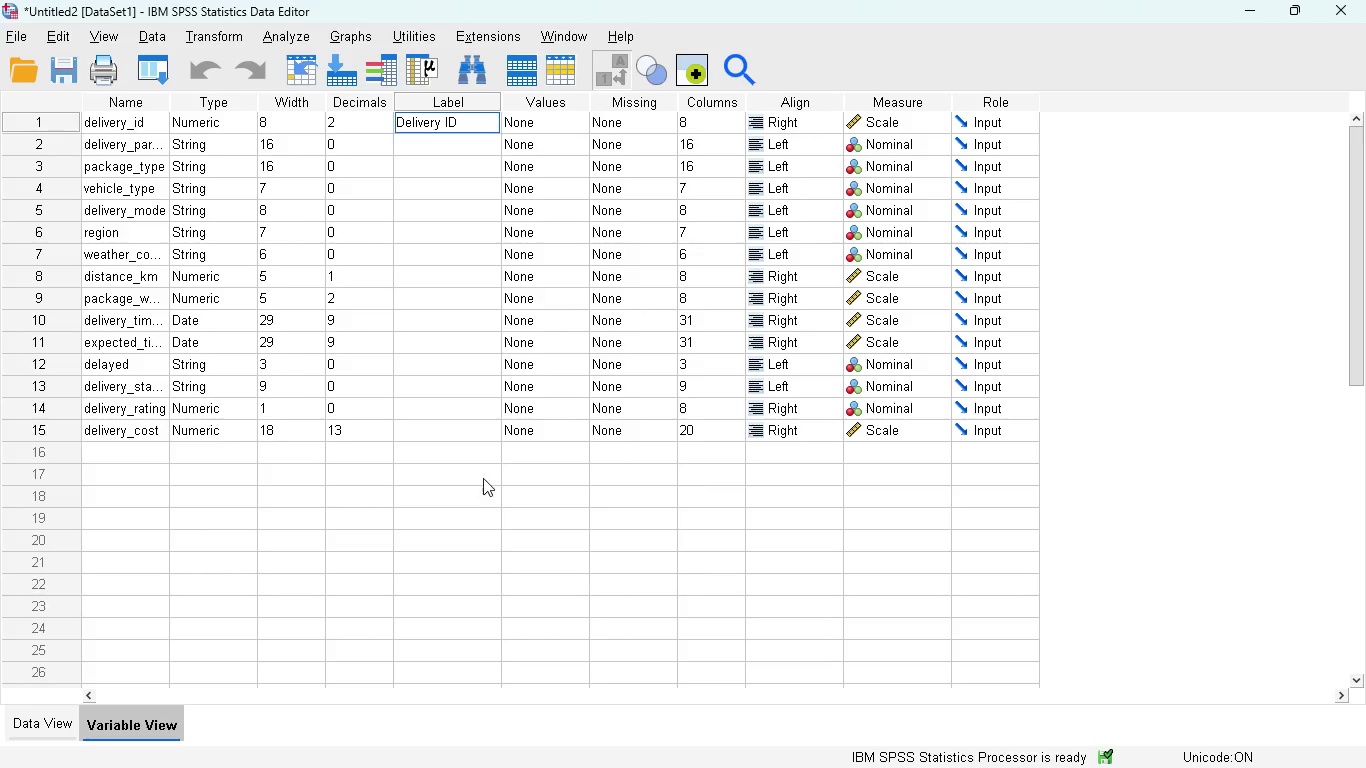 
left_click_drag(start_coordinate=[172, 98], to_coordinate=[194, 100])
 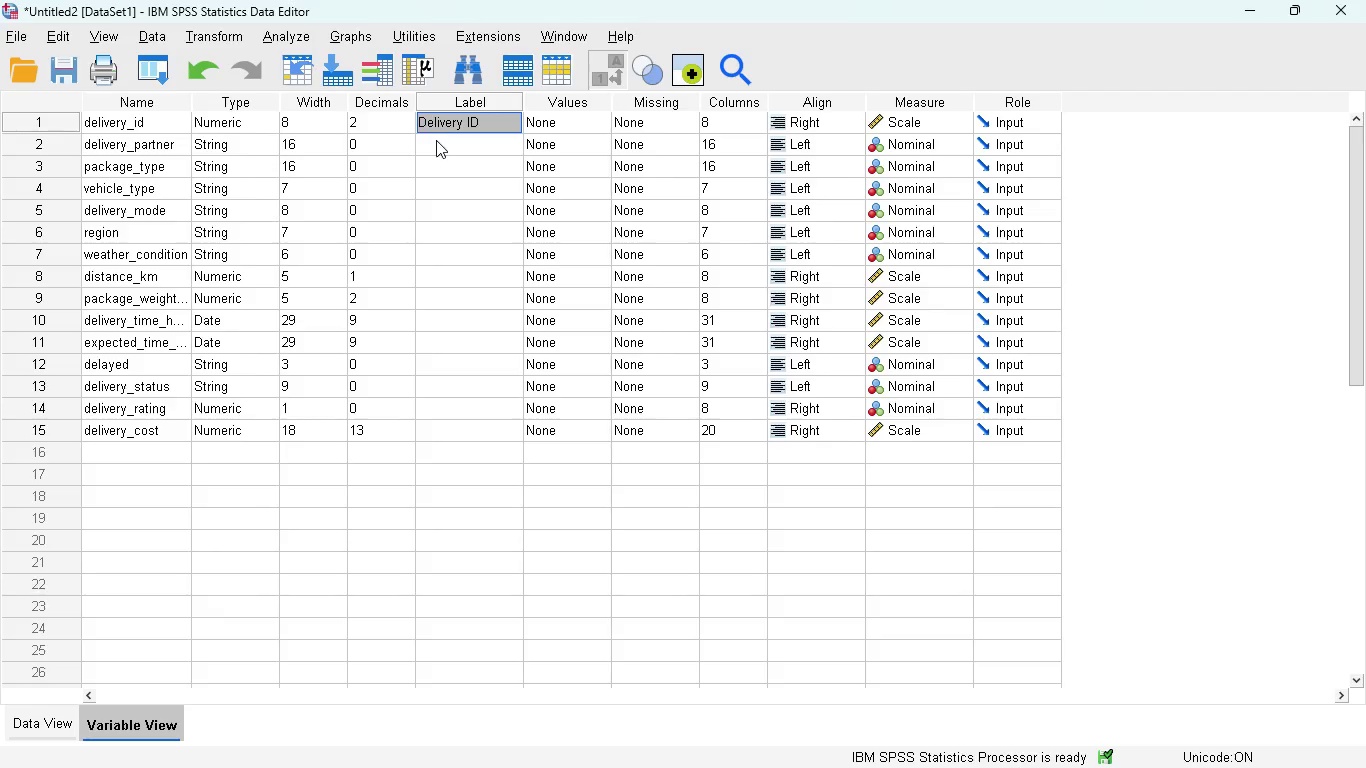 
left_click([436, 140])
 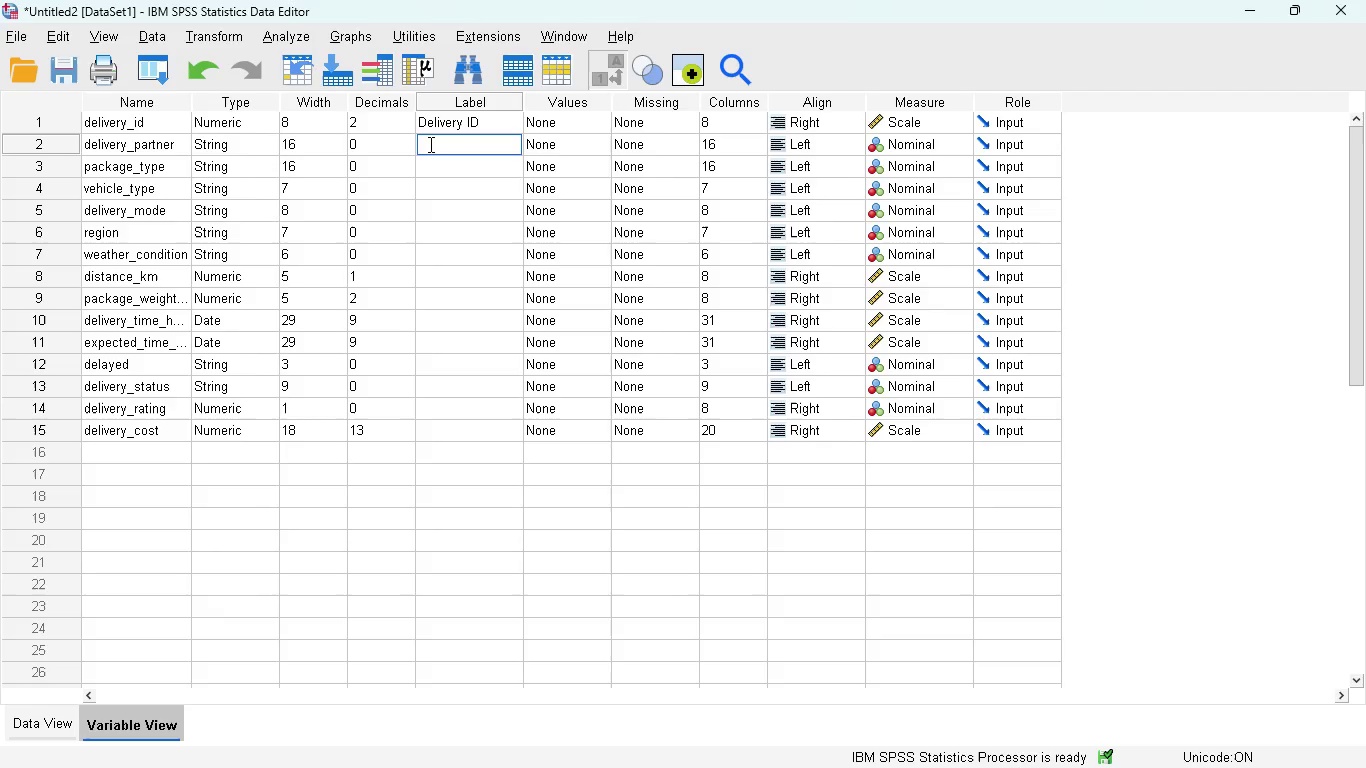 
type(carrier/ )
key(Backspace)
key(Backspace)
type( / Delivery partner)
 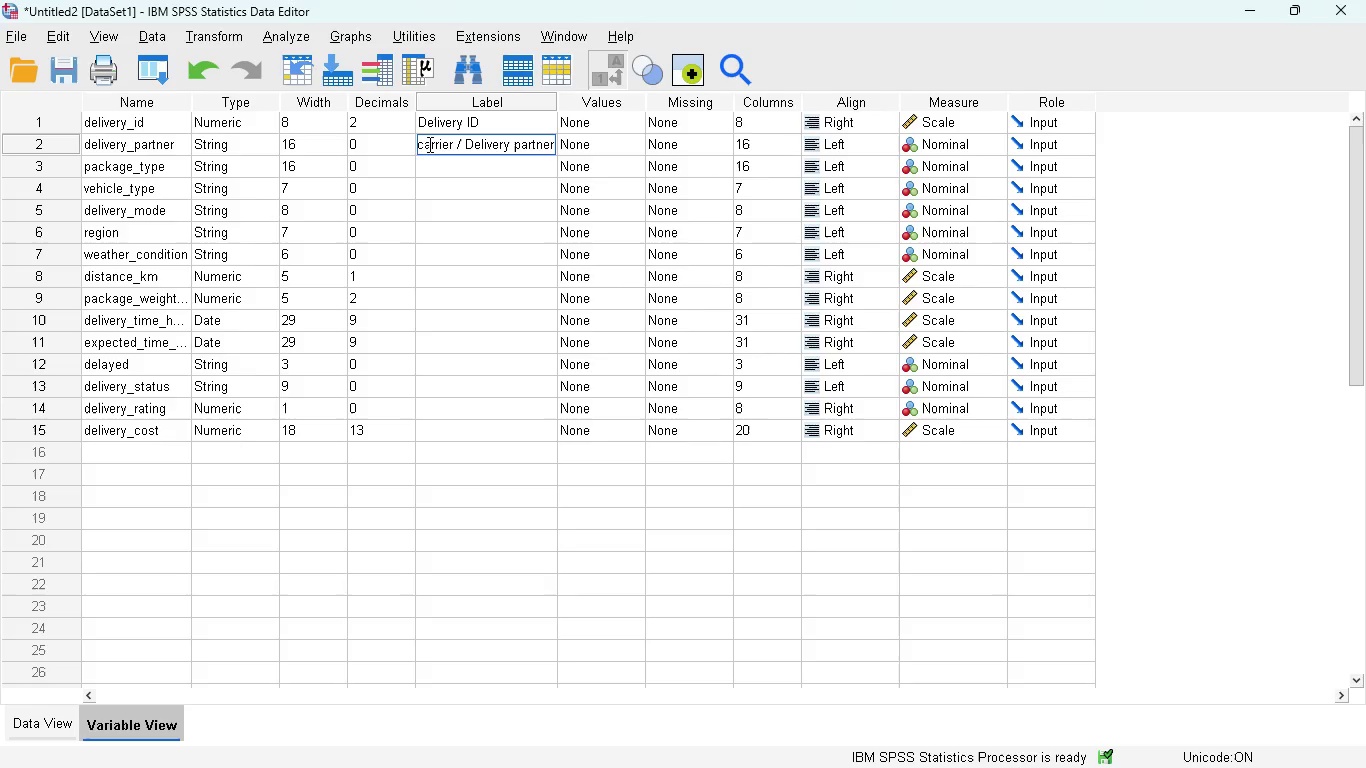 
wait(13.23)
 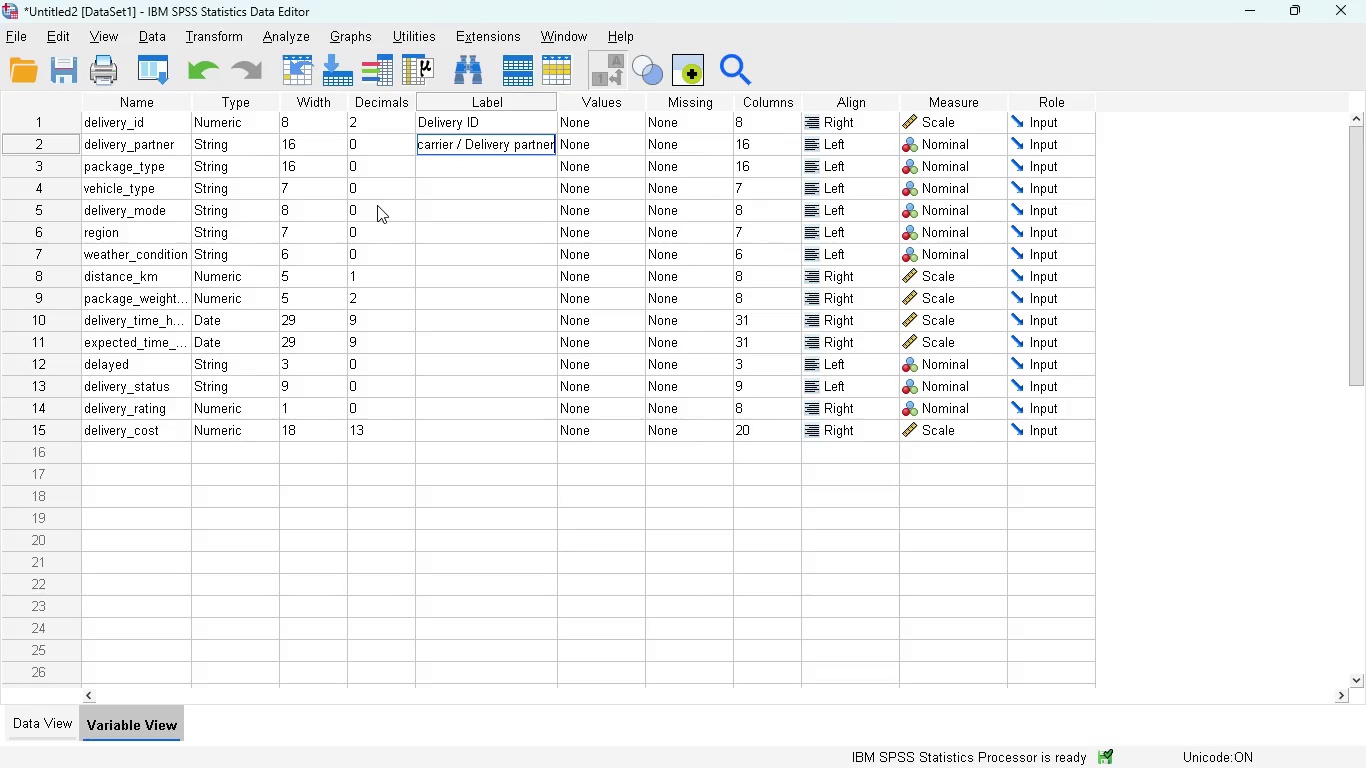 
left_click_drag(start_coordinate=[591, 693], to_coordinate=[118, 755])
 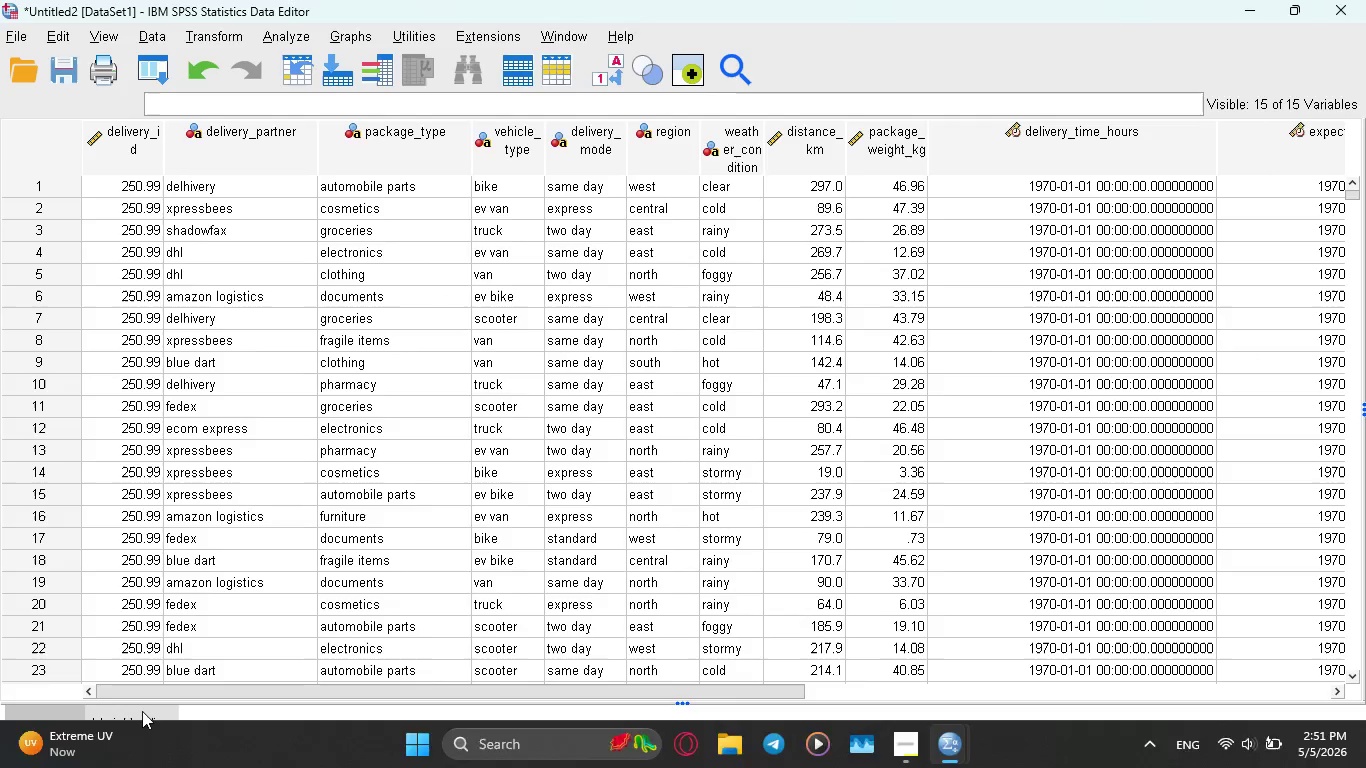 
left_click([133, 716])
 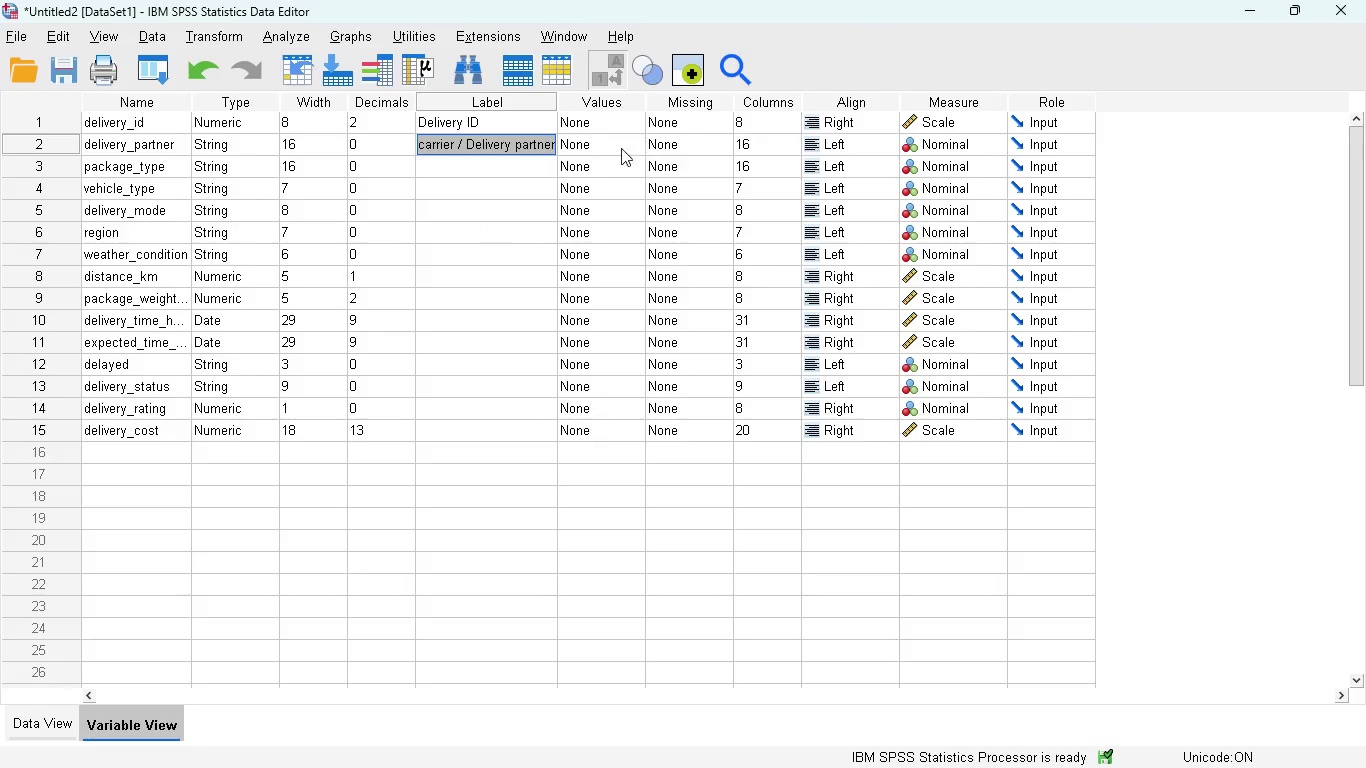 
left_click([610, 150])
 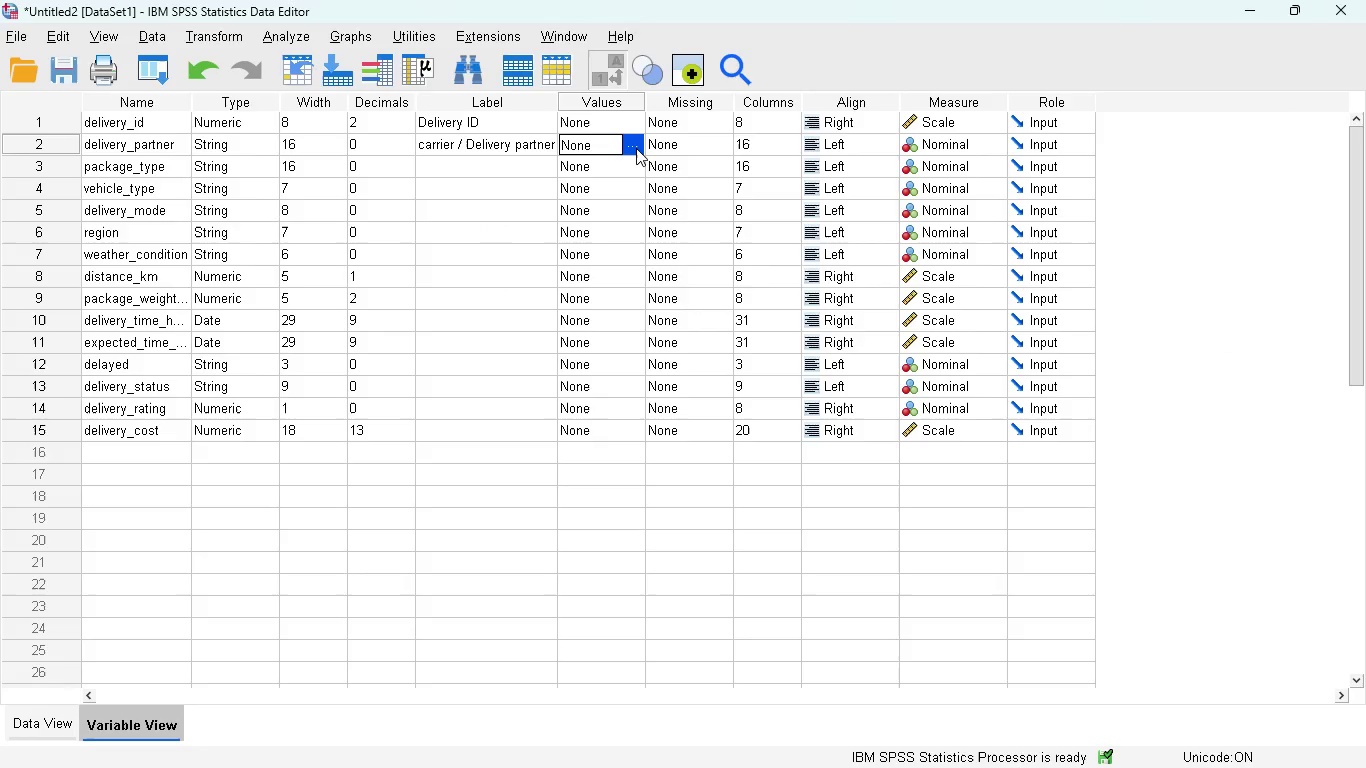 
left_click([636, 148])
 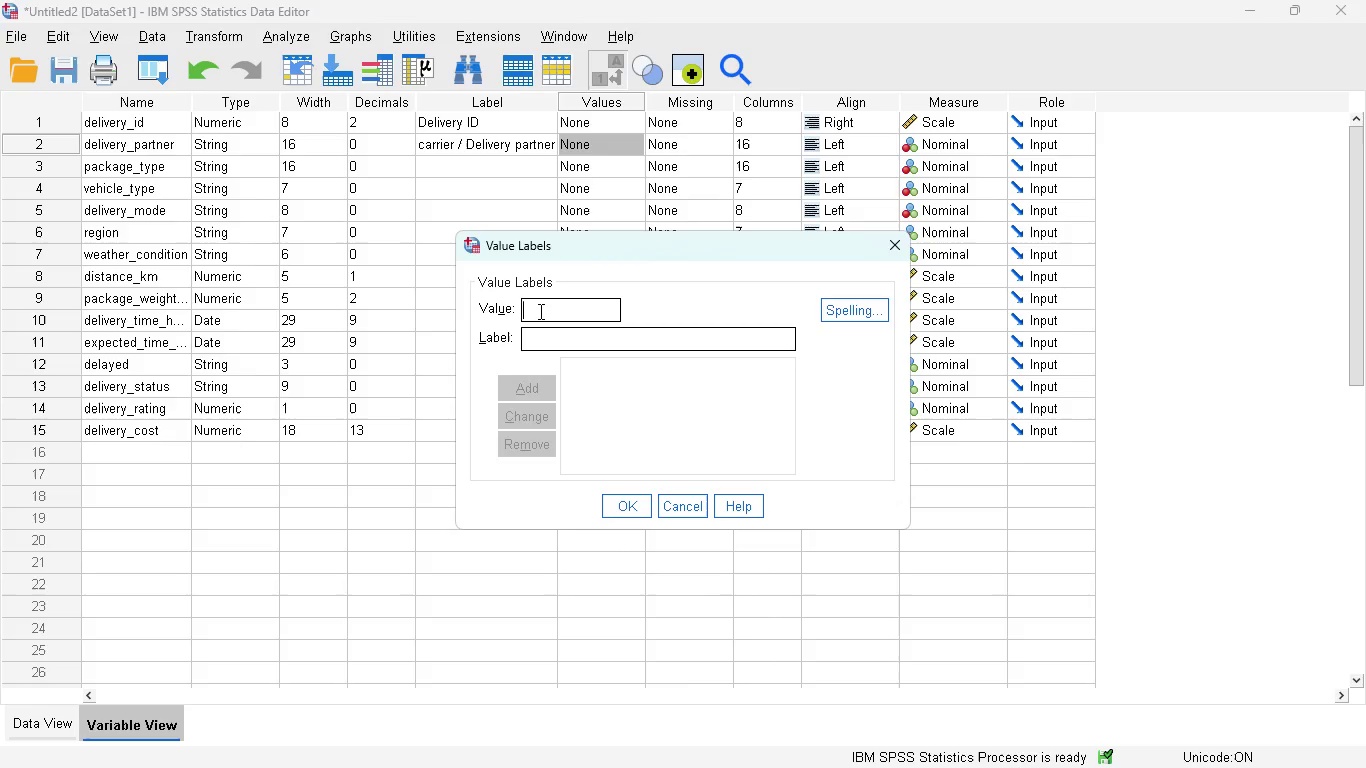 
left_click([540, 311])
 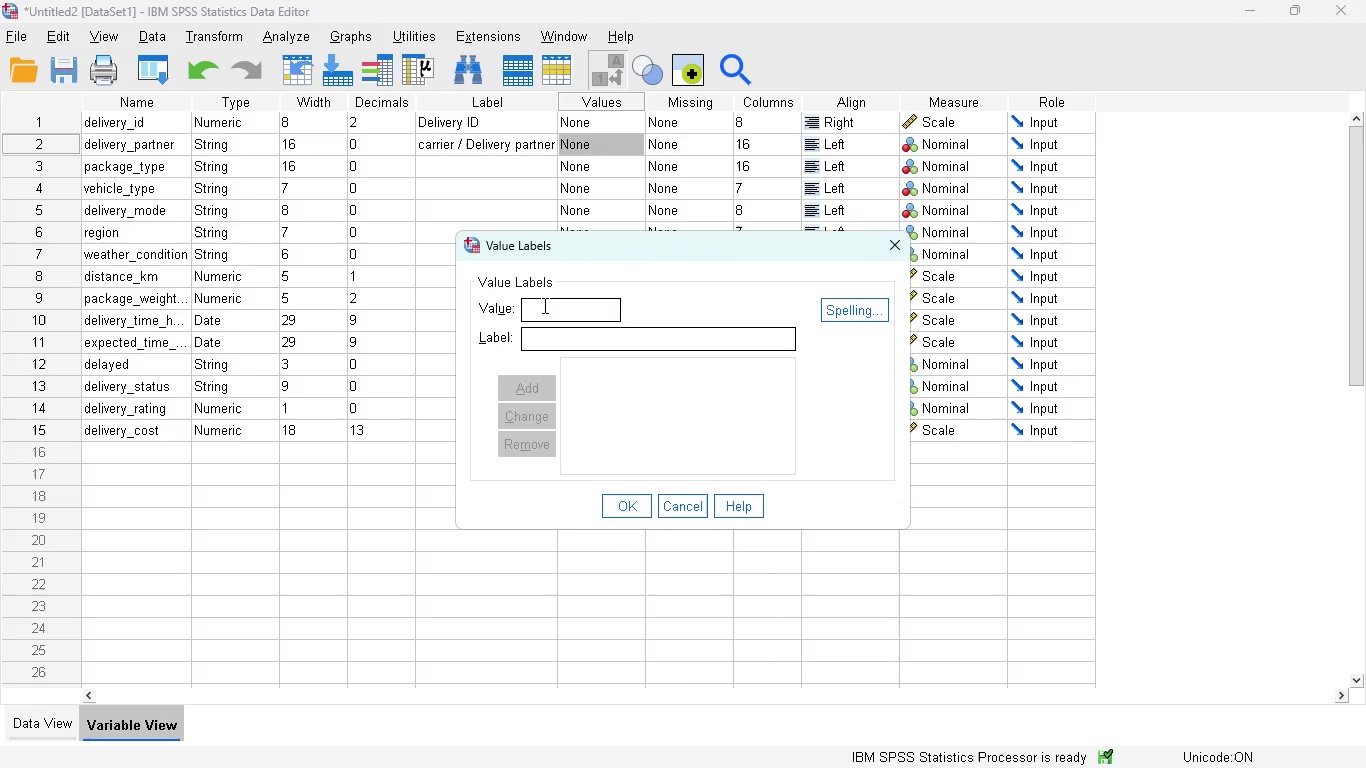 
key(1)
 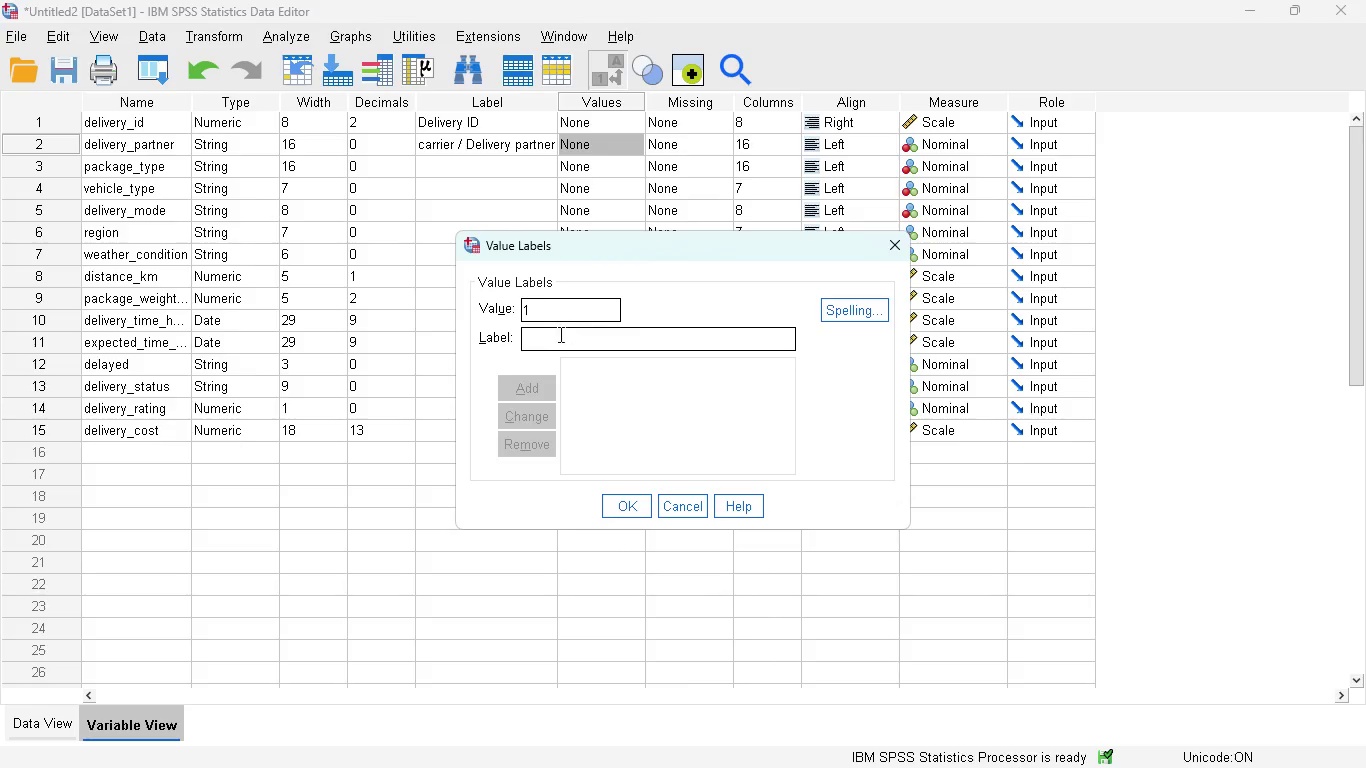 
left_click([559, 334])
 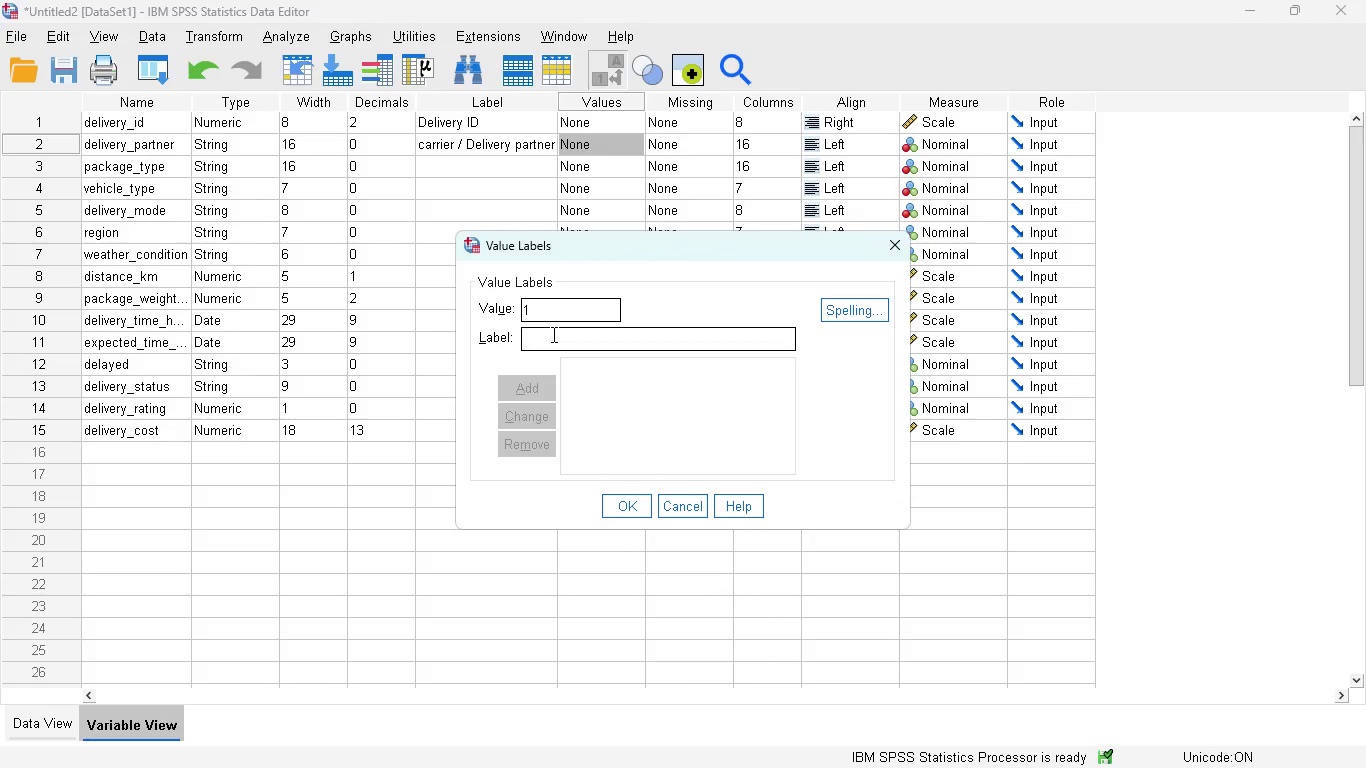 
type(Delhery)
 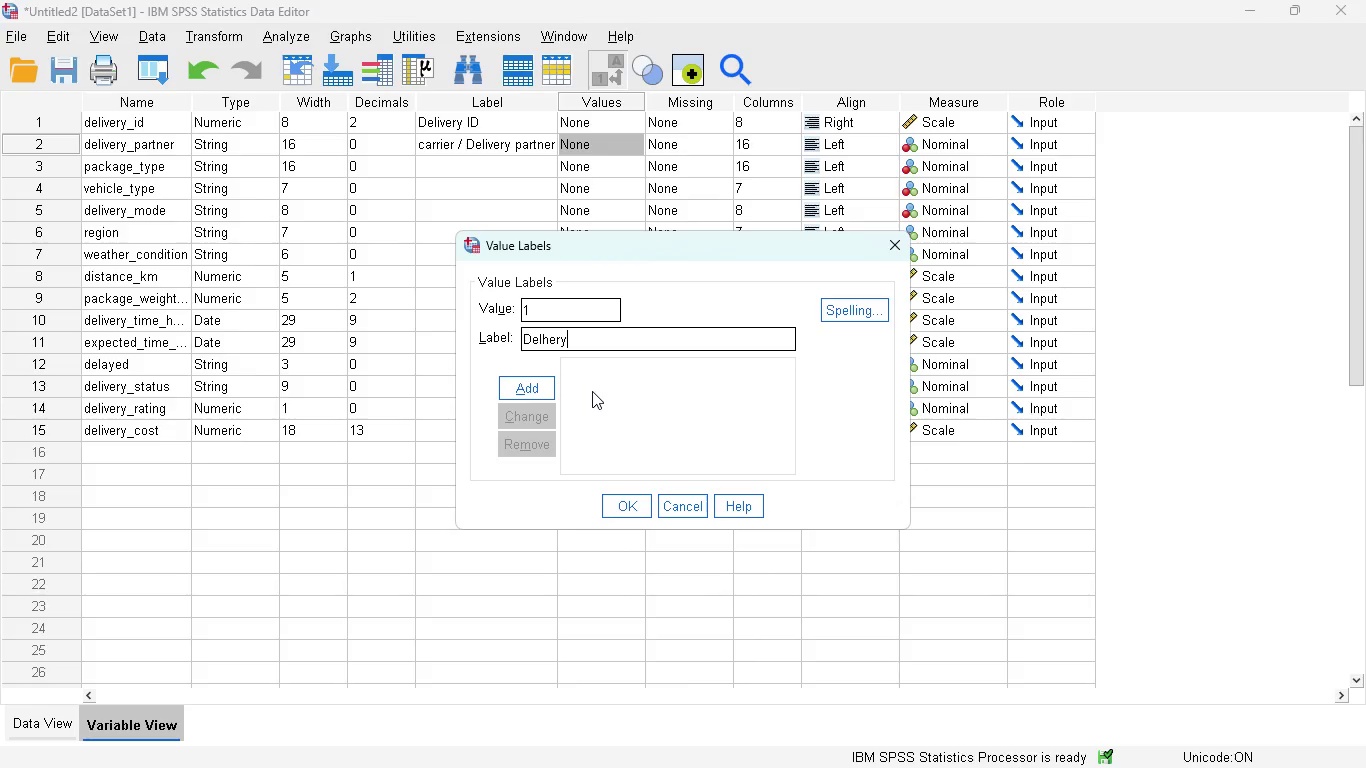 
wait(5.56)
 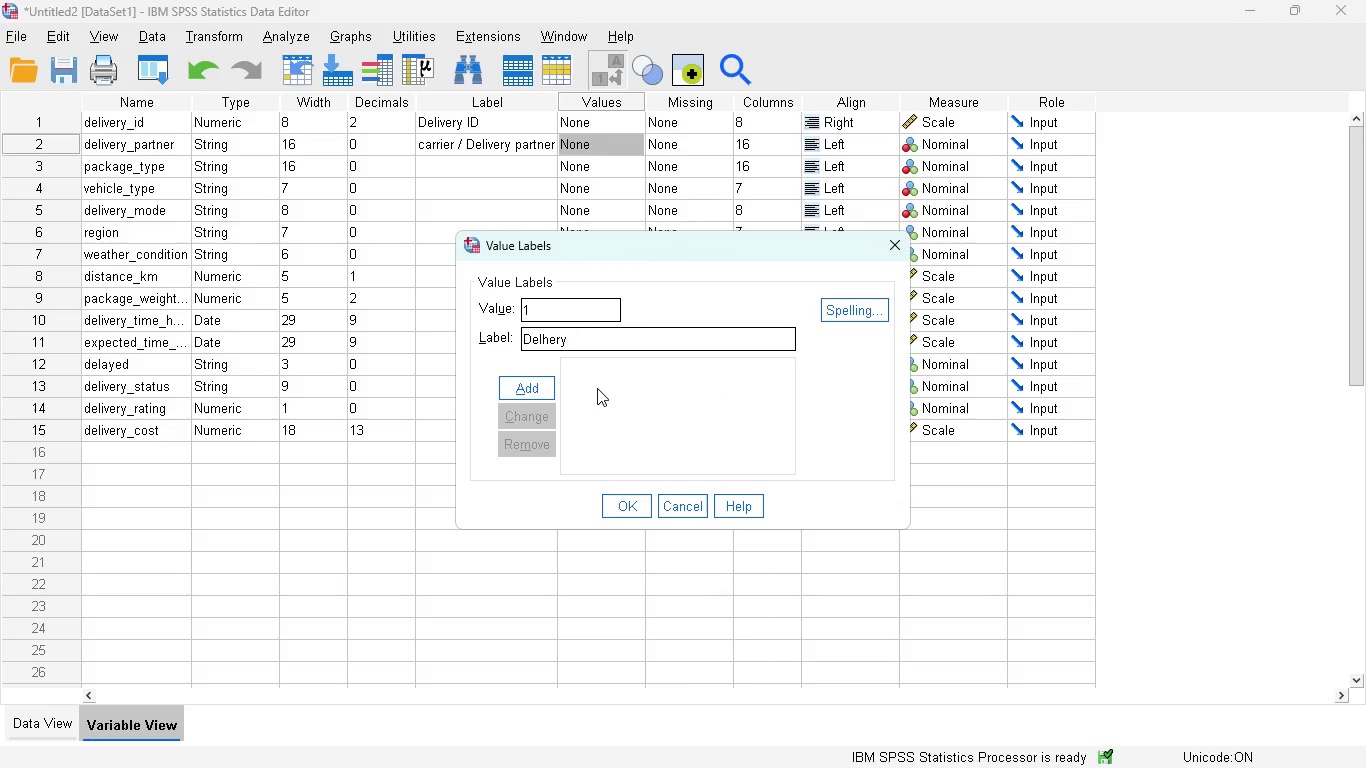 
key(Backspace)
key(Backspace)
key(Backspace)
type(ivery)
 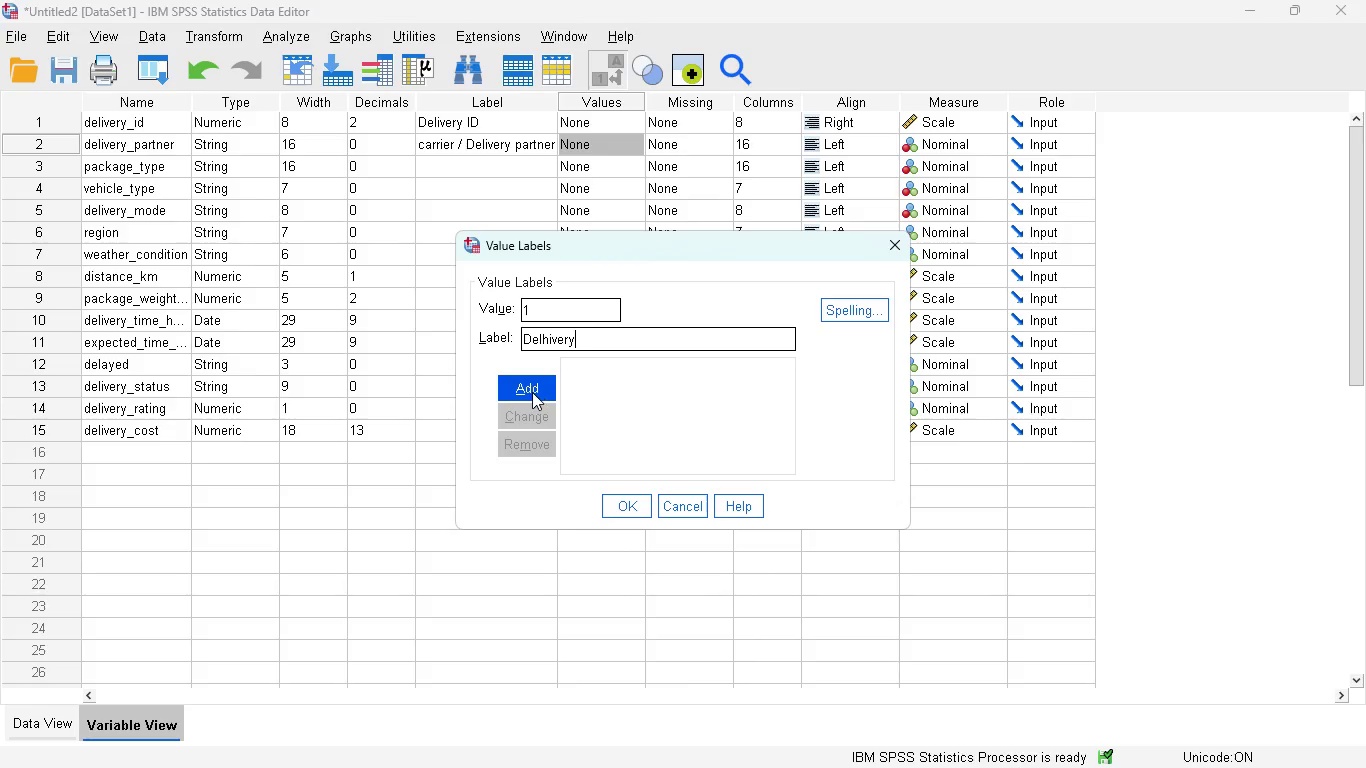 
left_click([532, 392])
 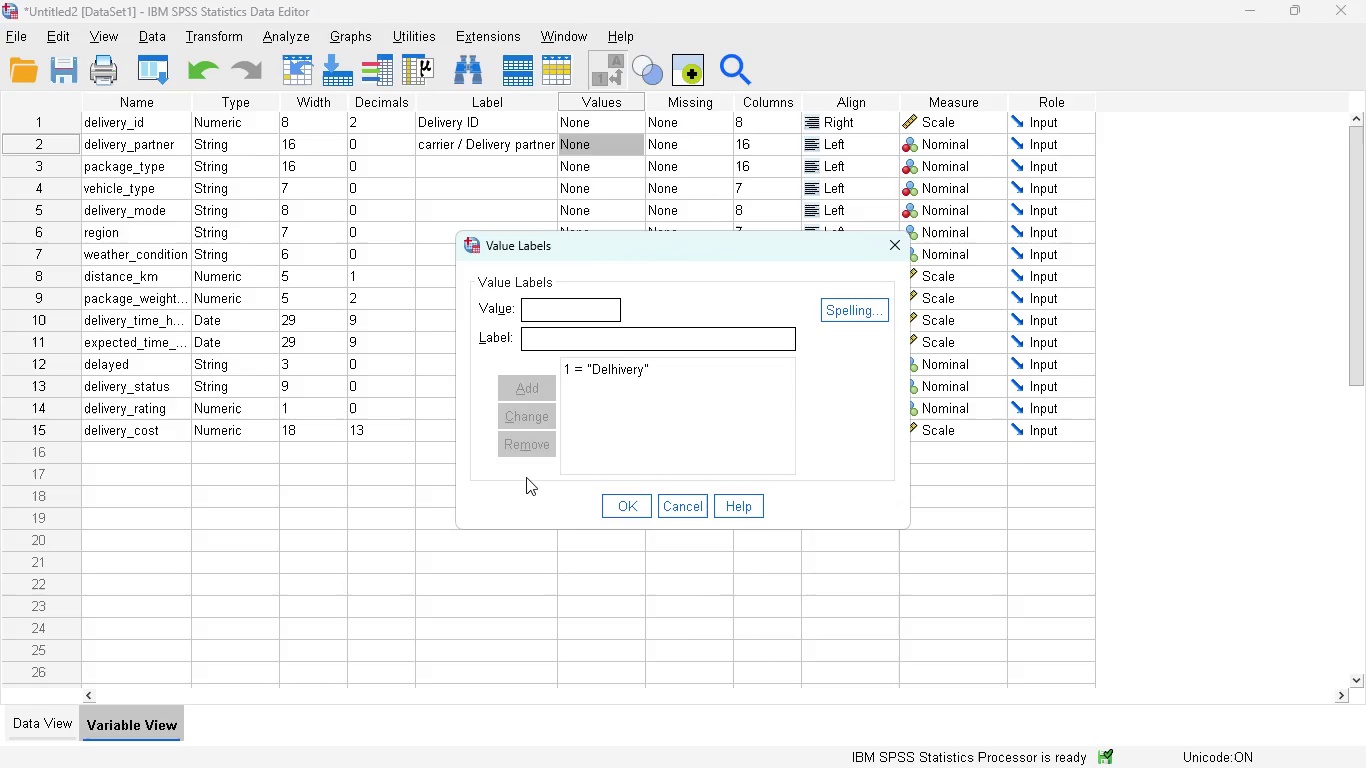 
left_click([613, 493])
 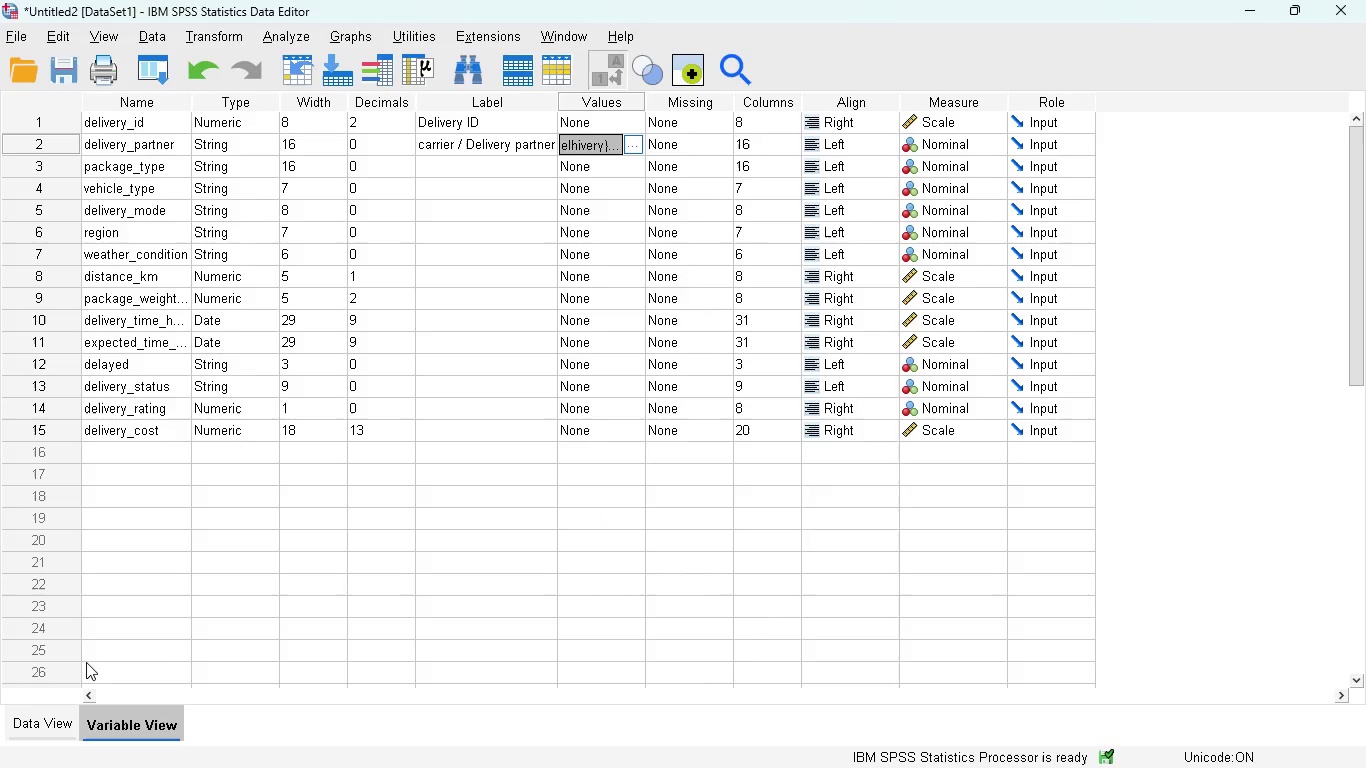 
left_click([65, 714])
 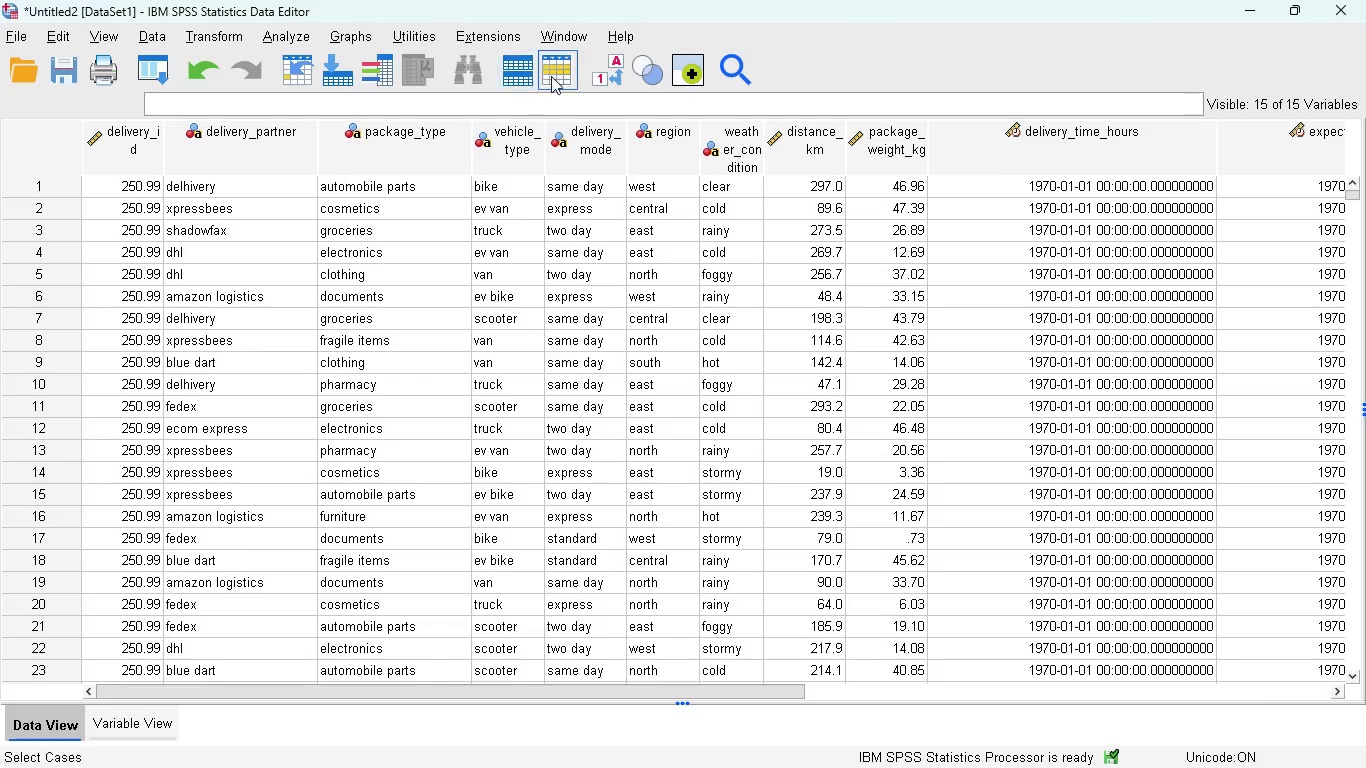 
left_click([617, 68])
 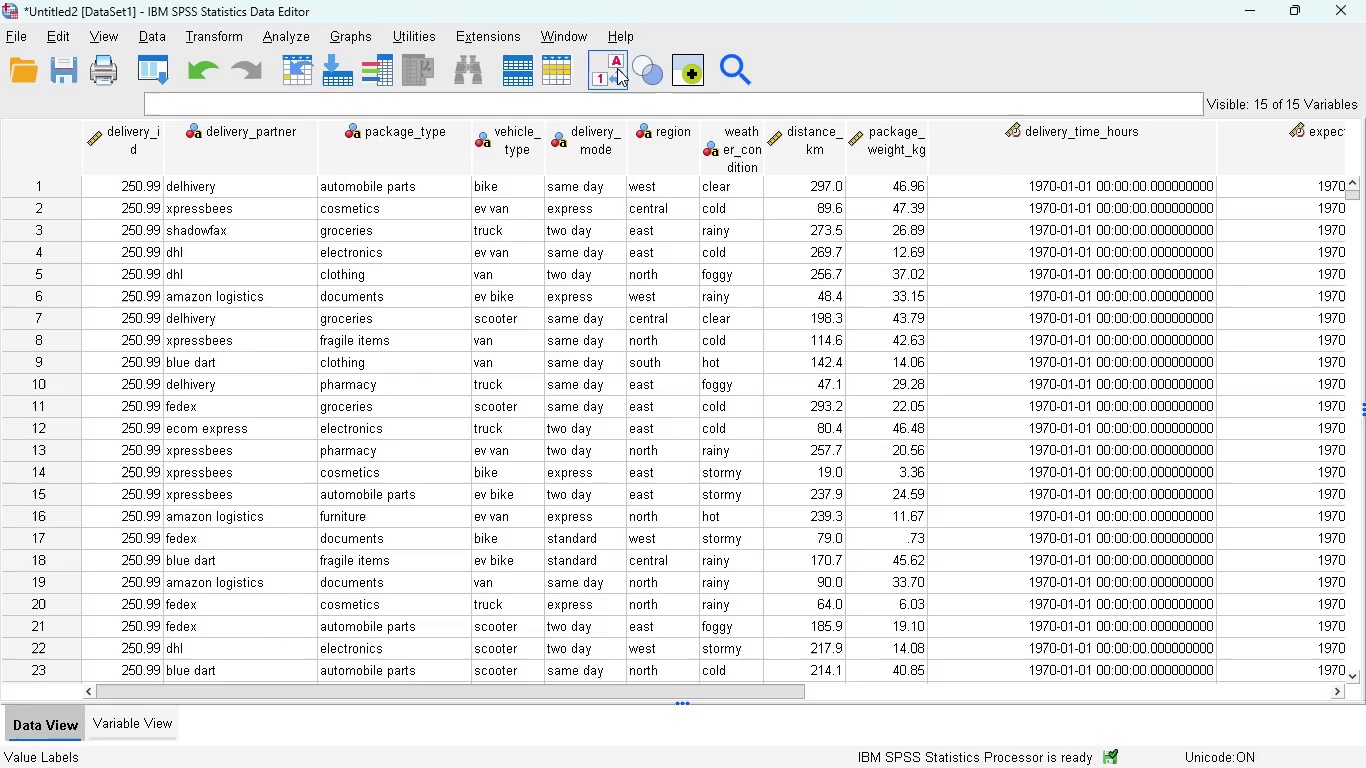 
left_click([617, 68])
 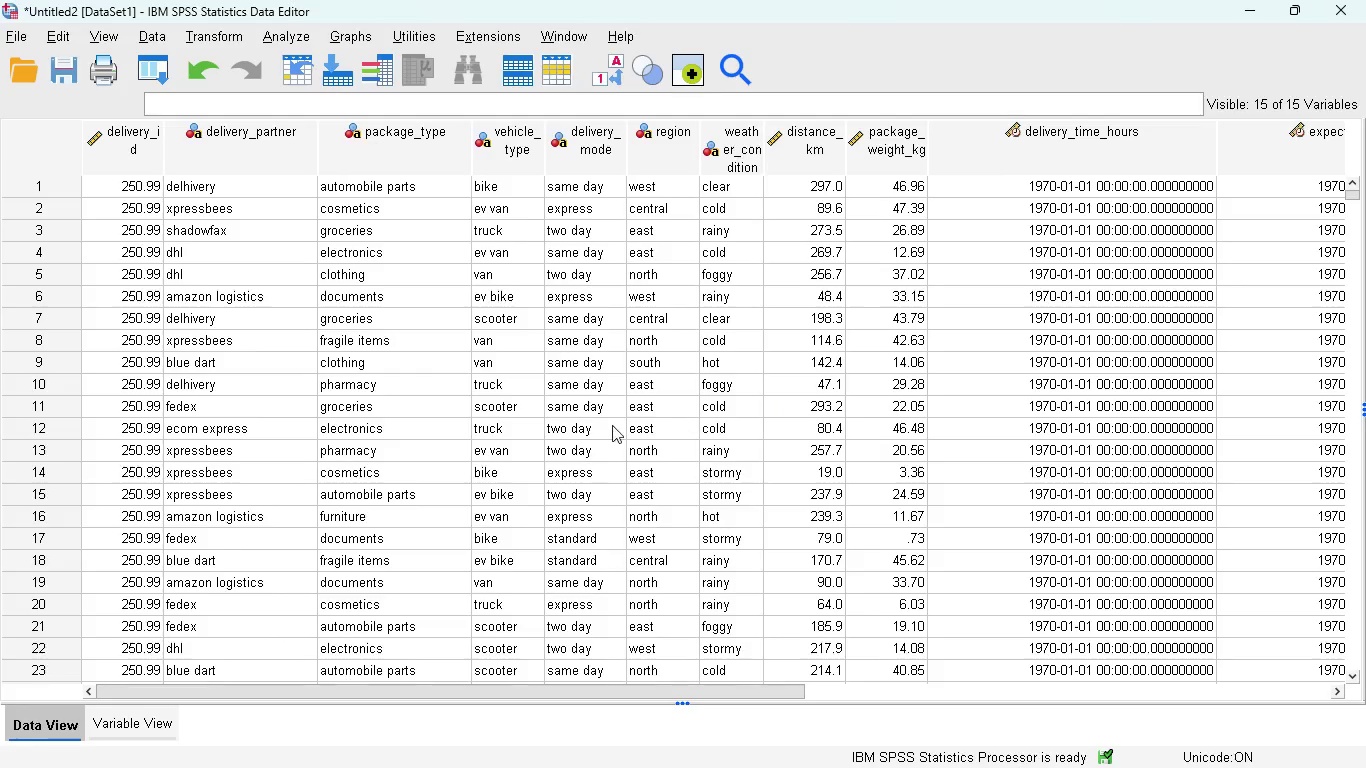 
left_click([132, 720])
 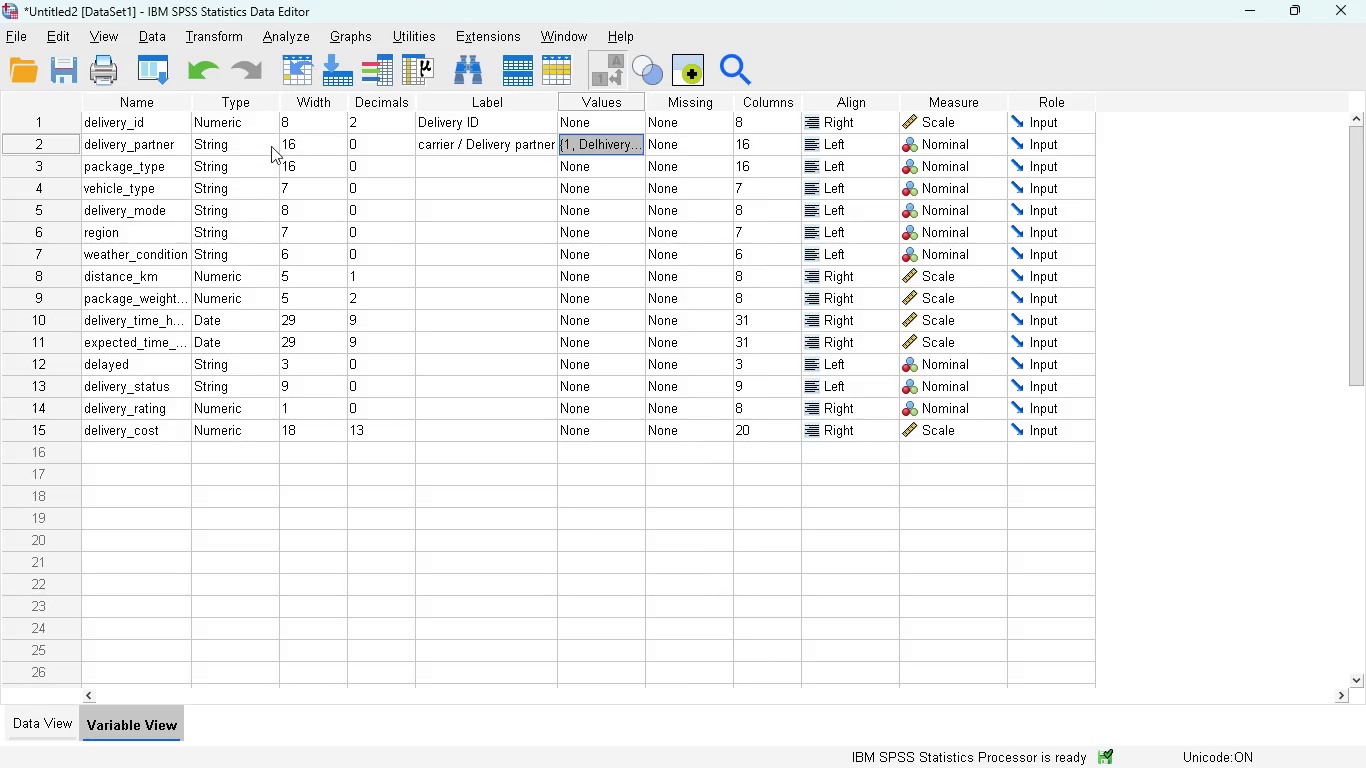 
wait(8.42)
 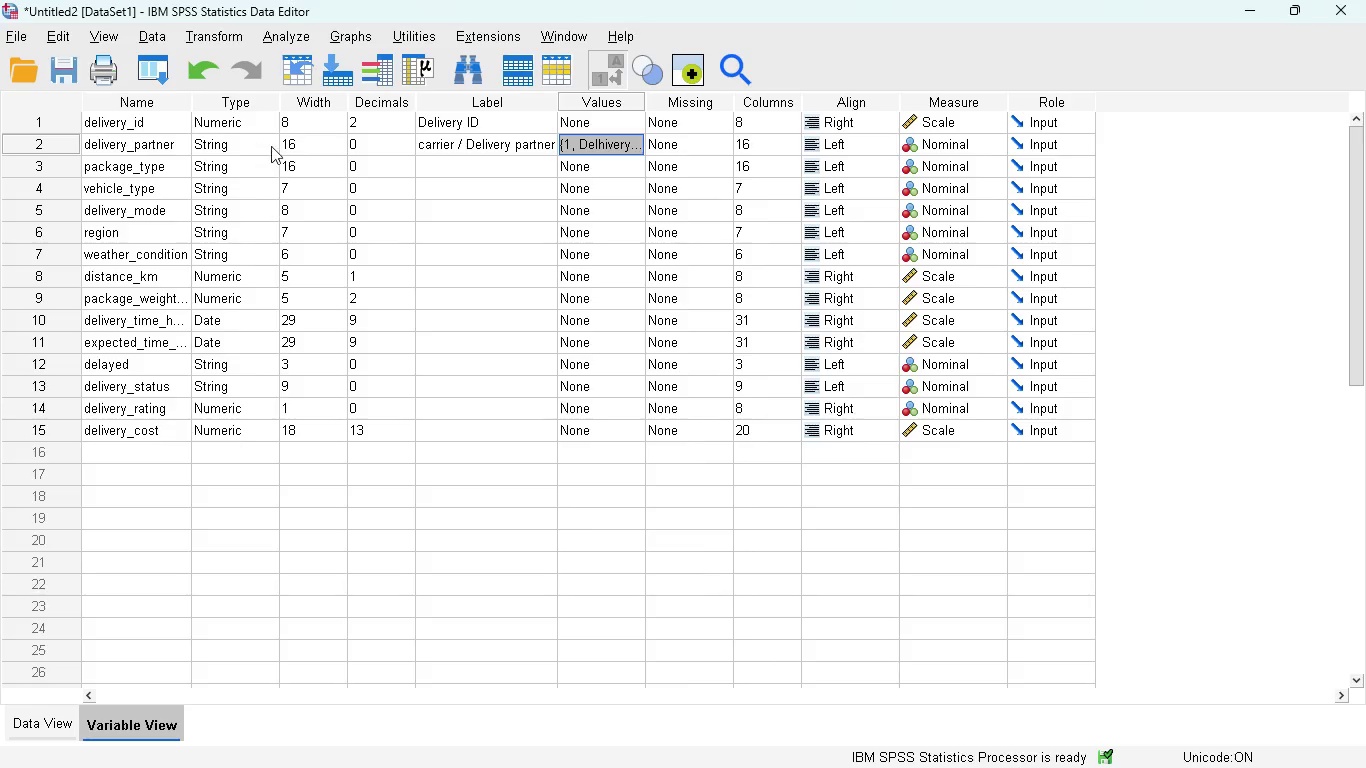 
left_click([602, 141])
 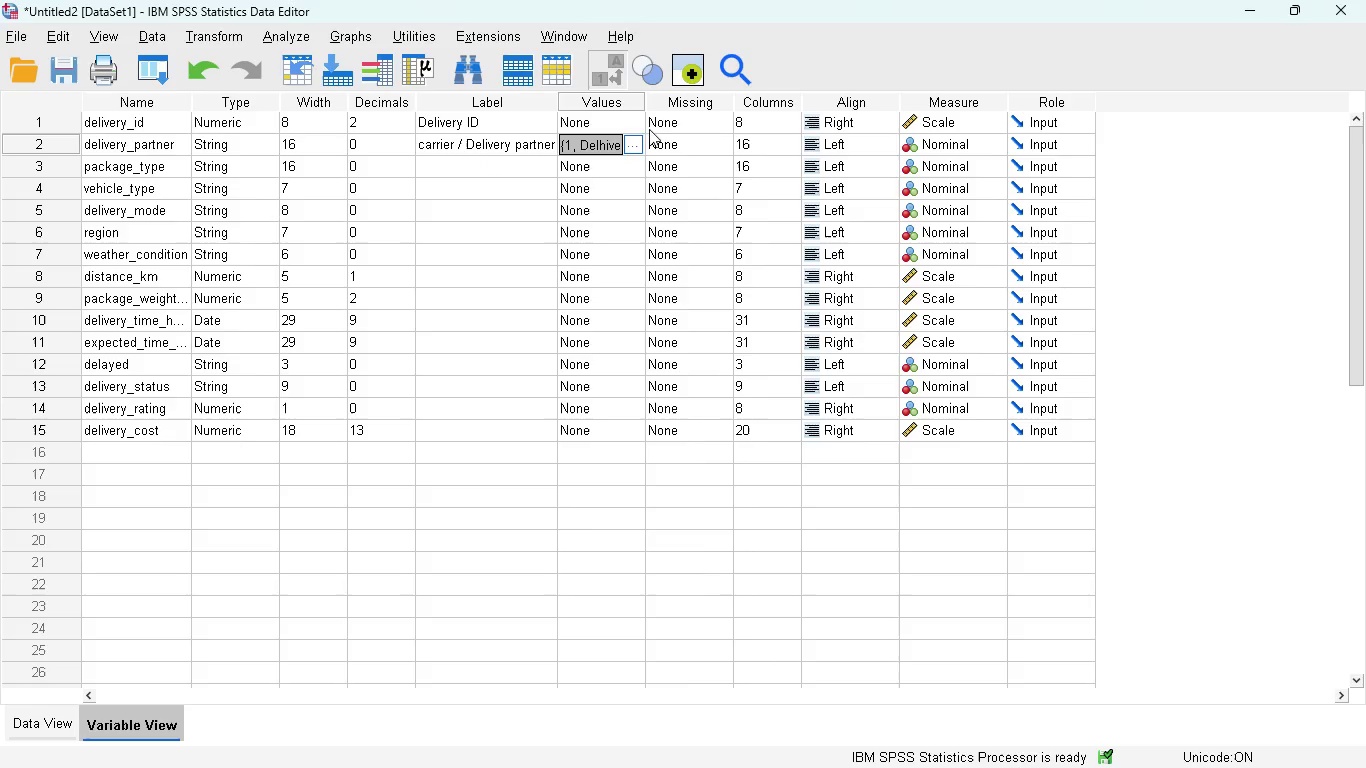 
left_click([633, 145])
 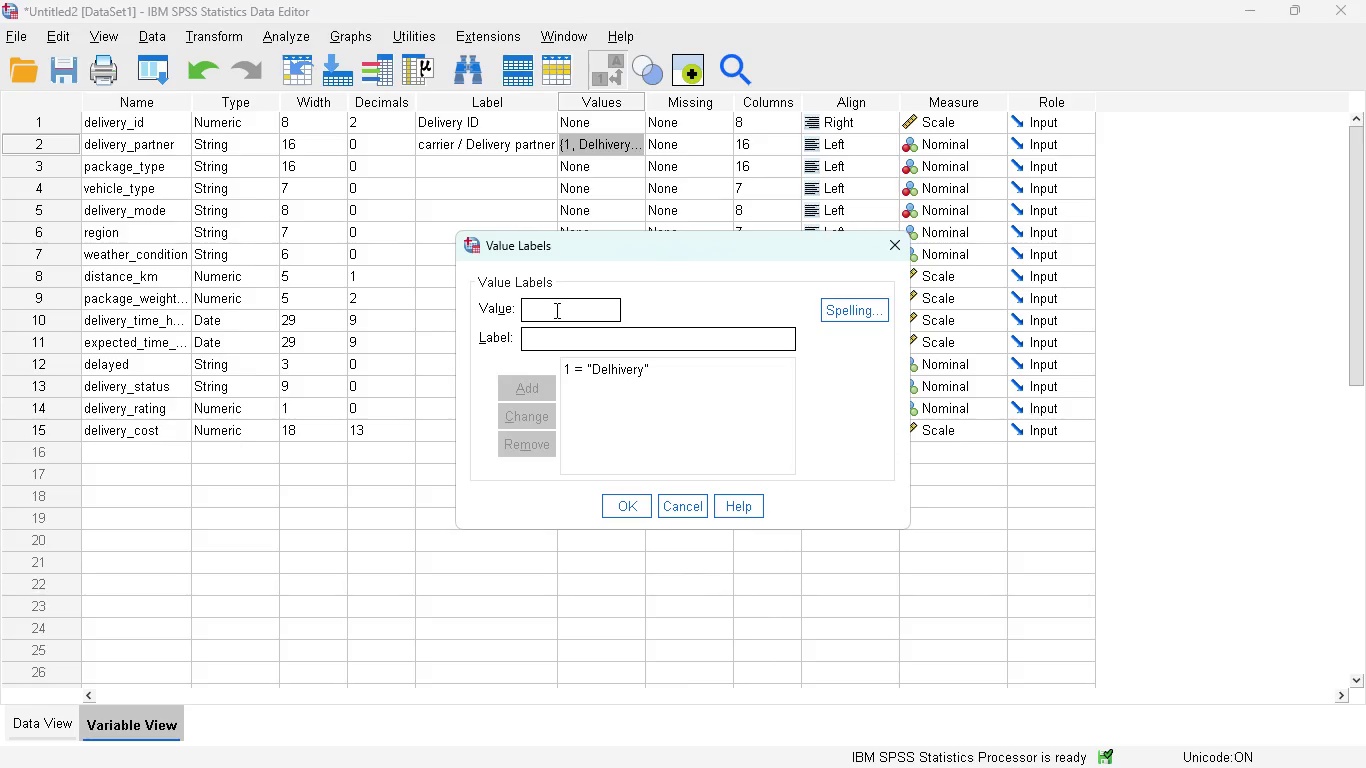 
key(2)
 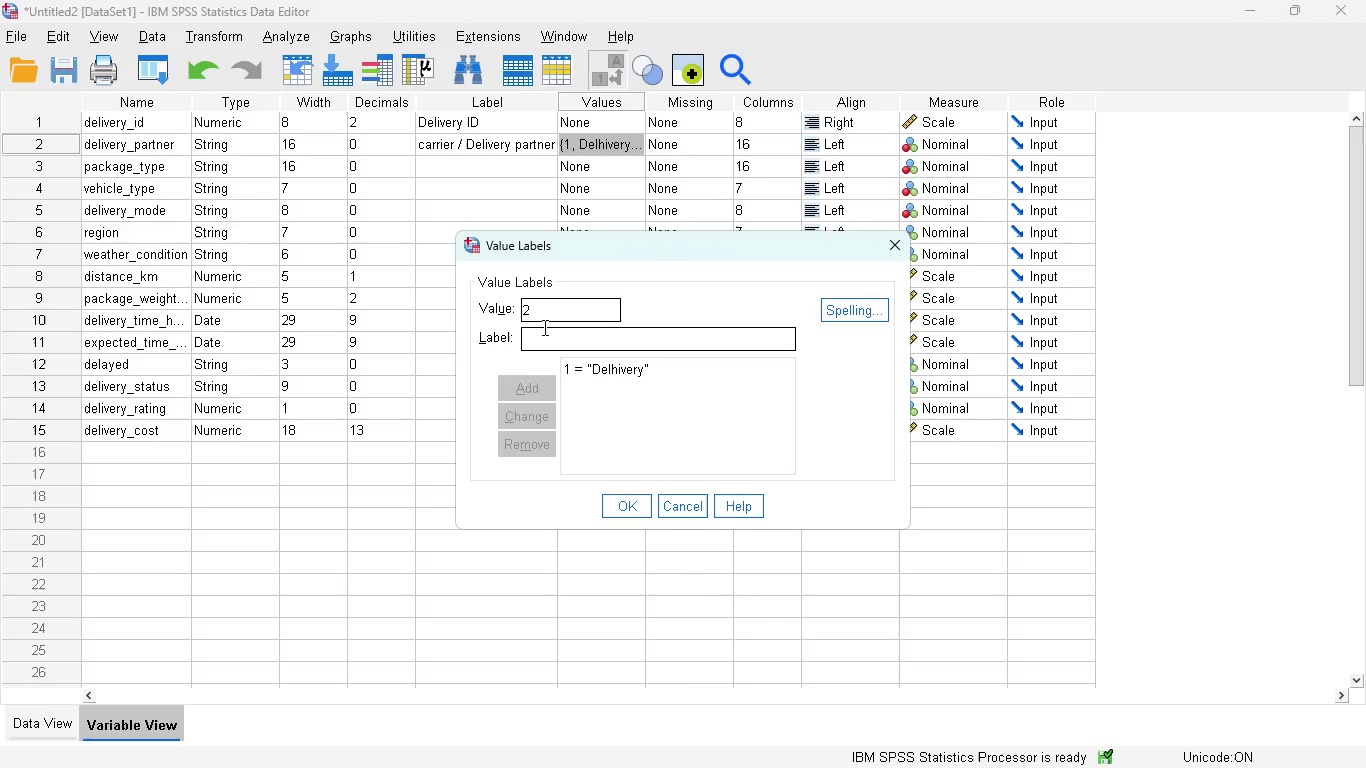 
left_click([543, 330])
 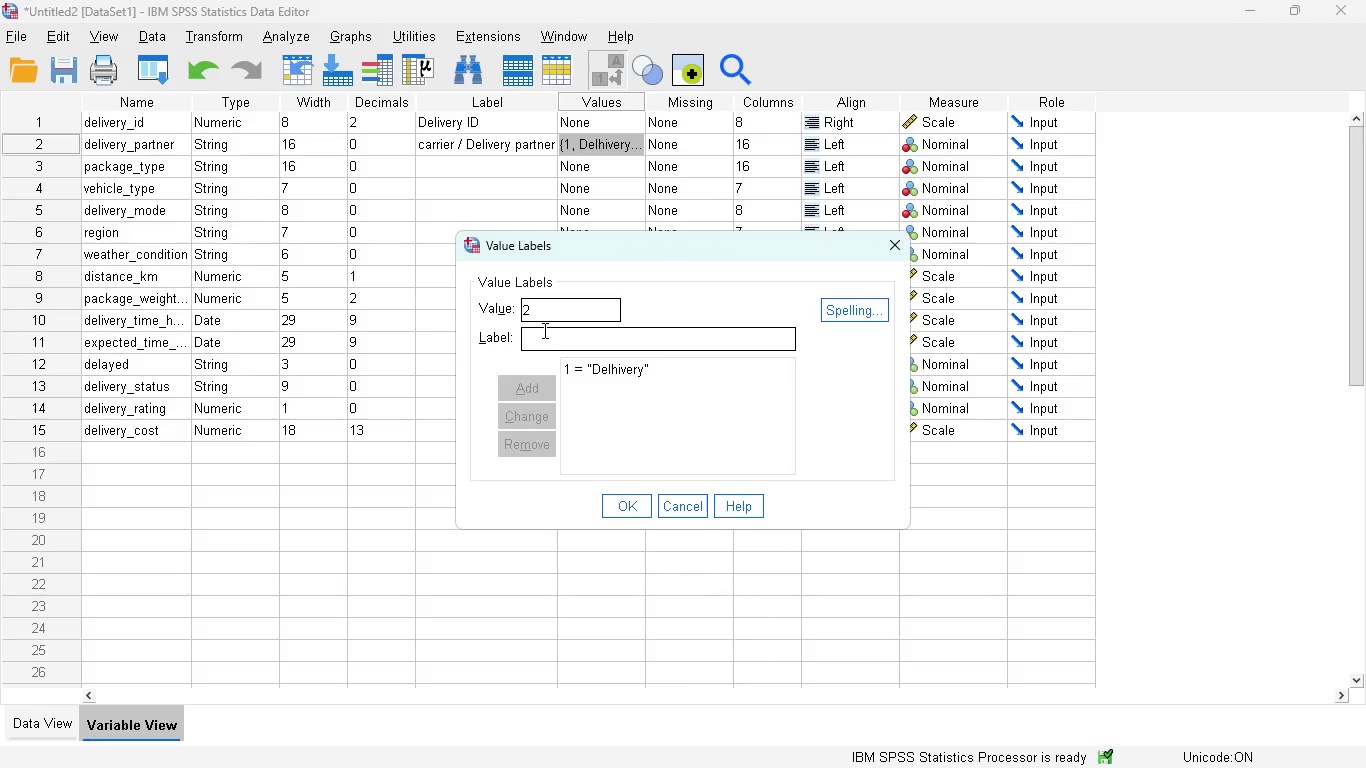 
type(Xpressbees)
 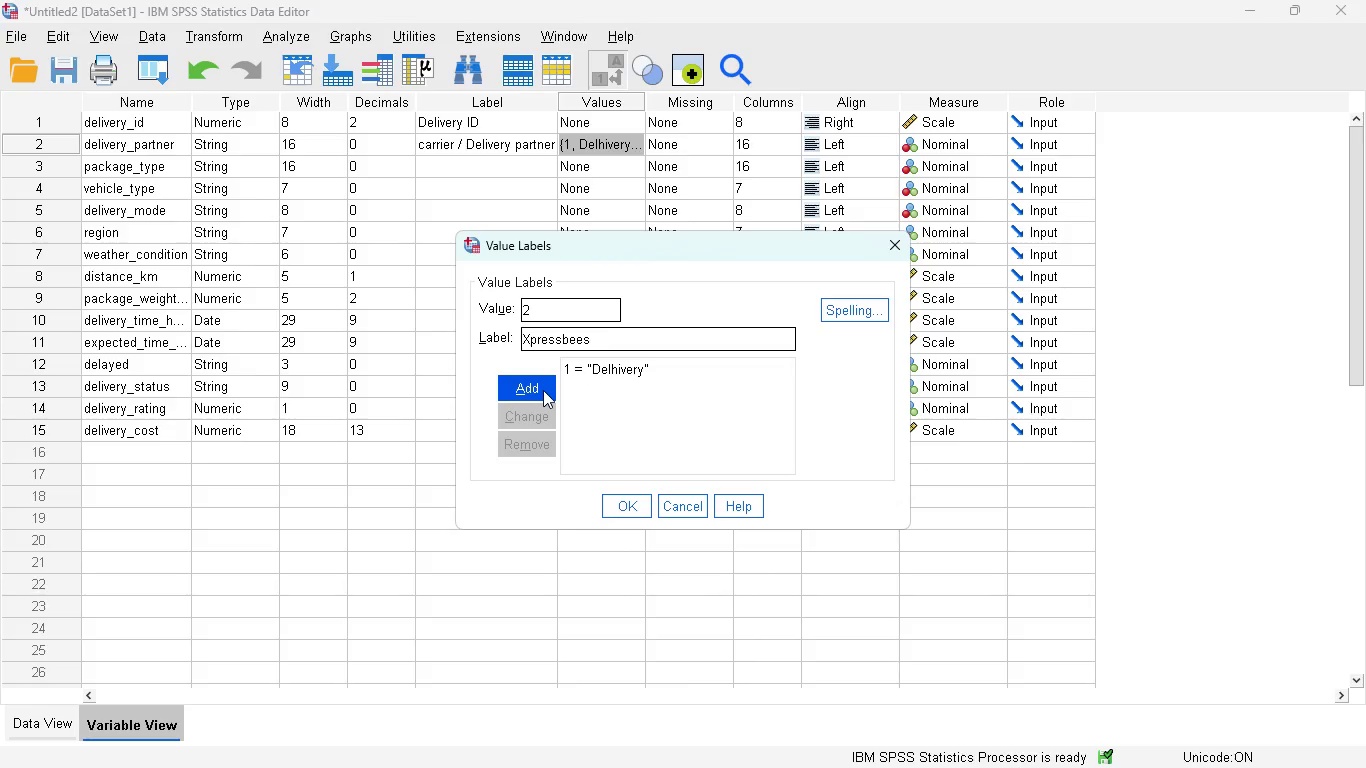 
left_click([543, 390])
 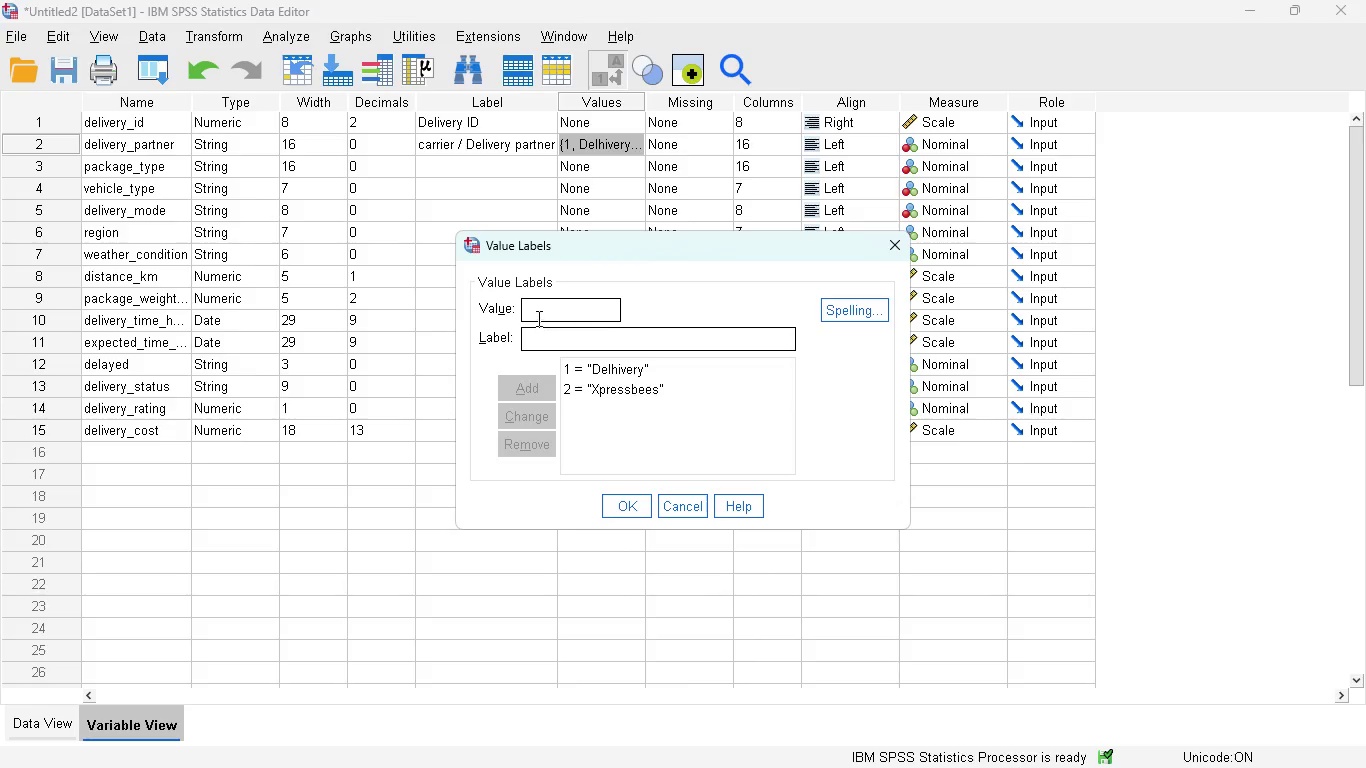 
left_click([536, 313])
 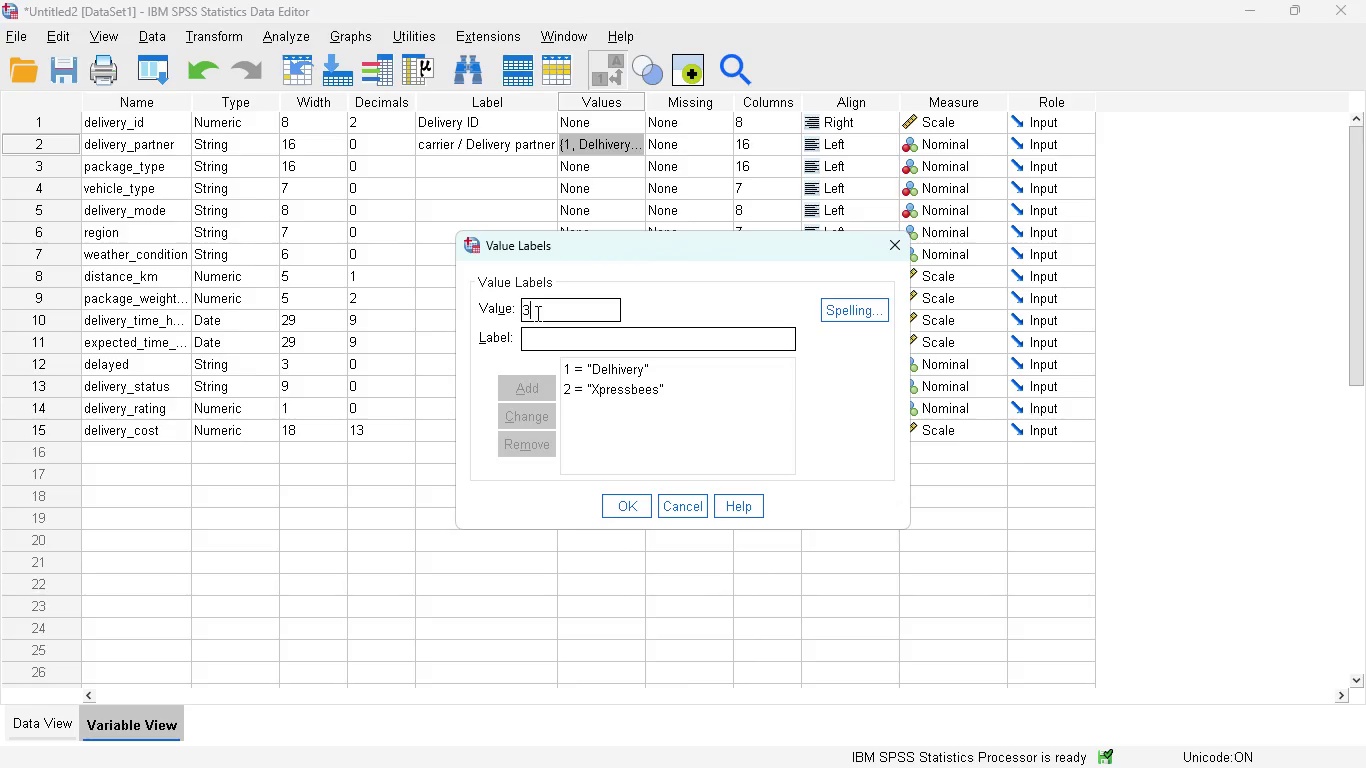 
key(3)
 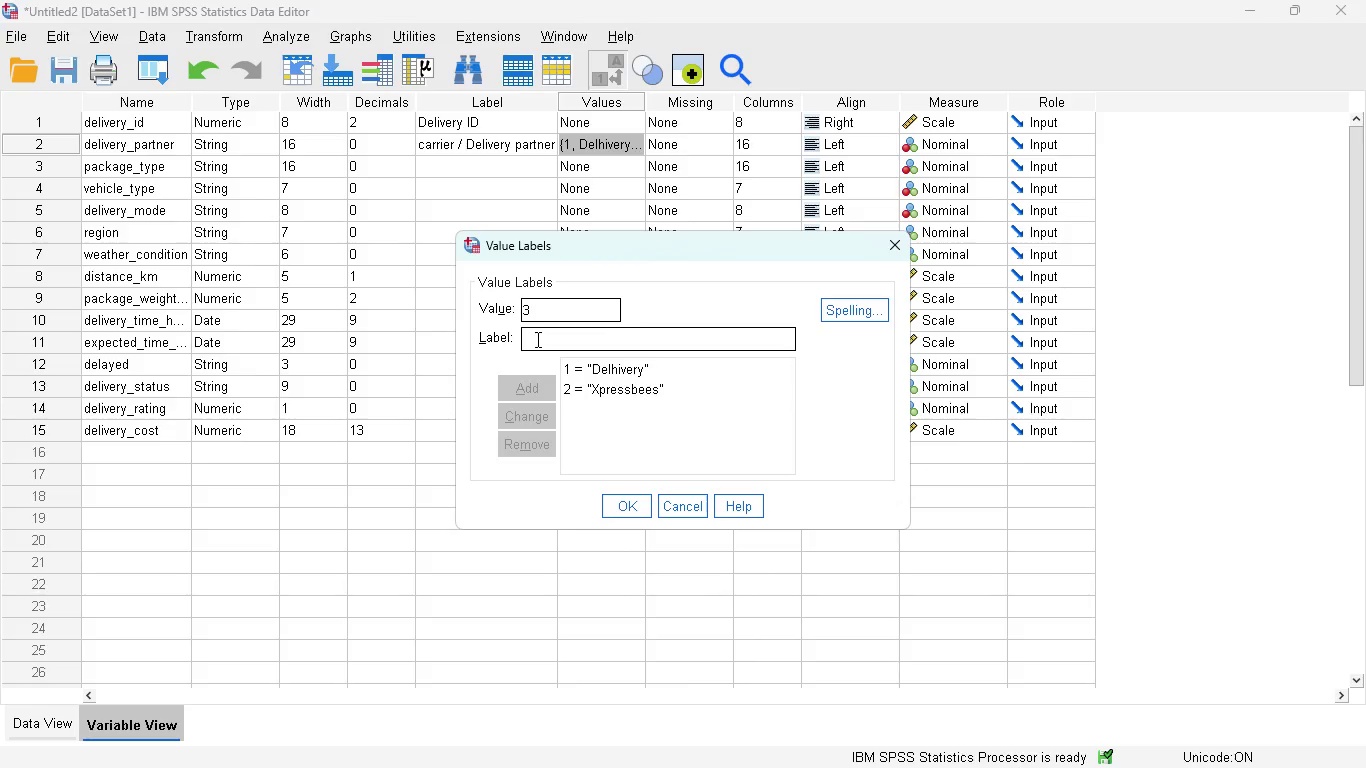 
left_click([536, 339])
 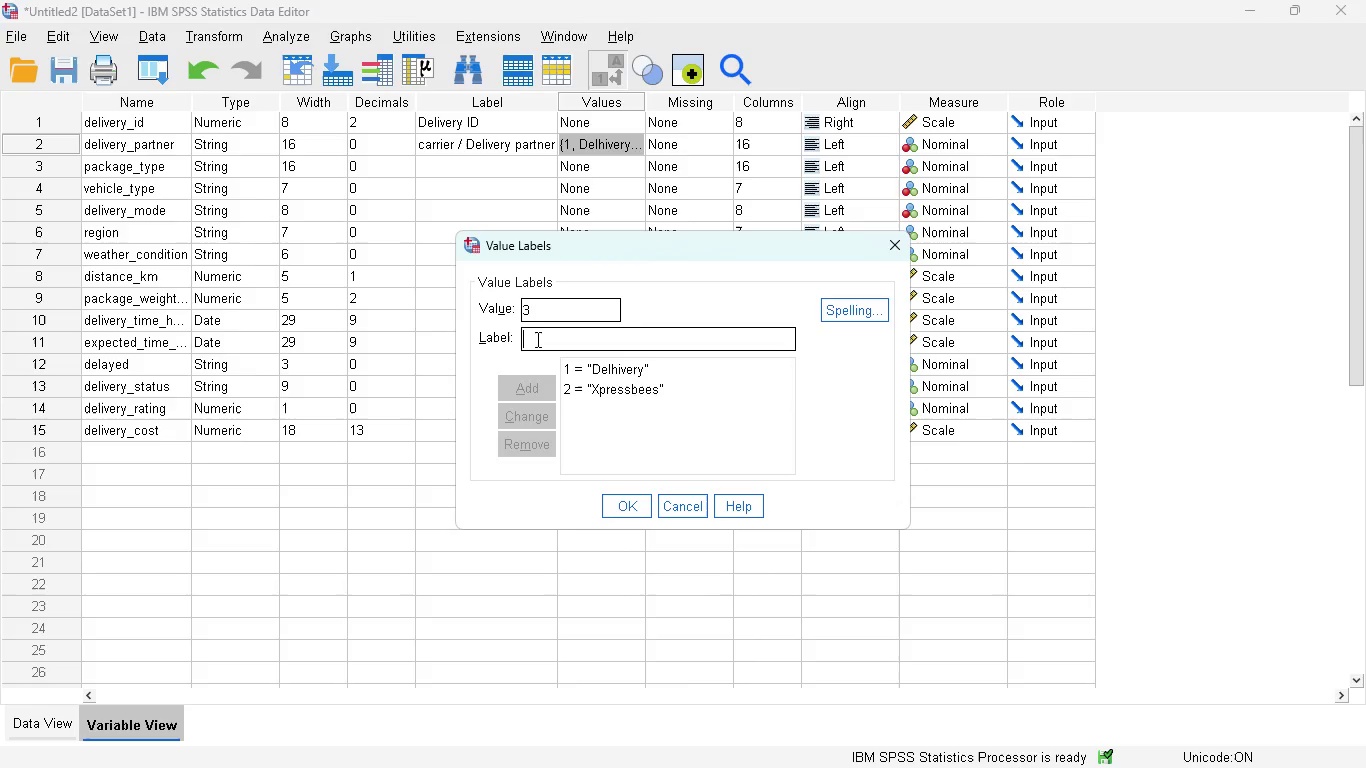 
type(Shadow)
 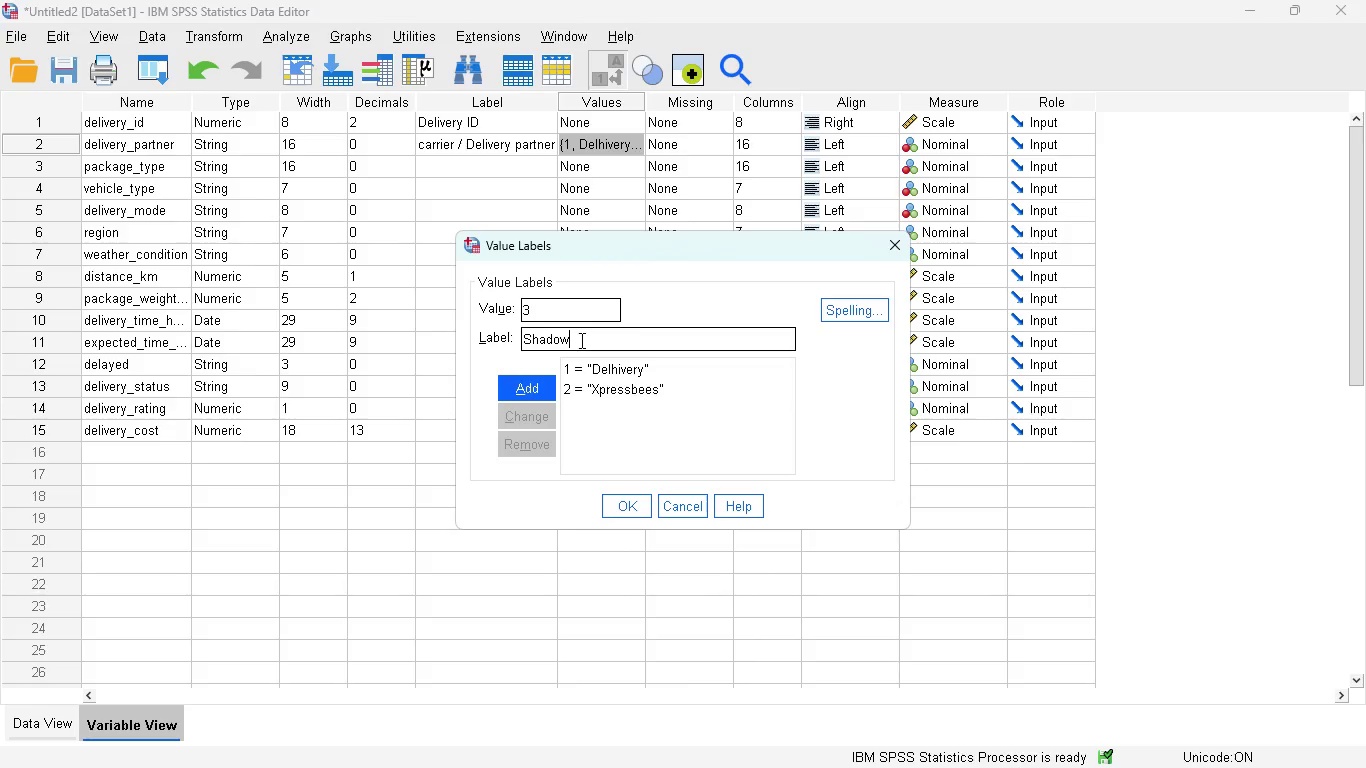 
type(fac)
 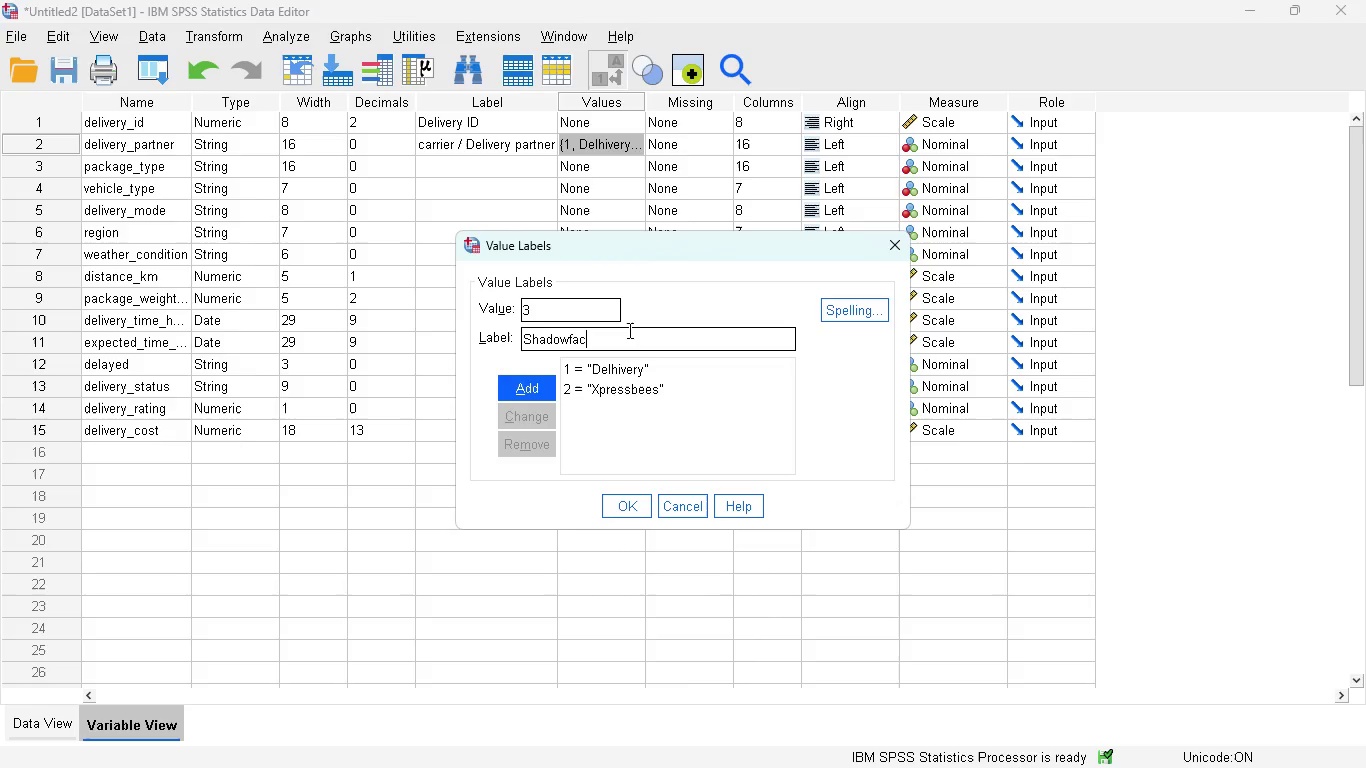 
key(Backspace)
 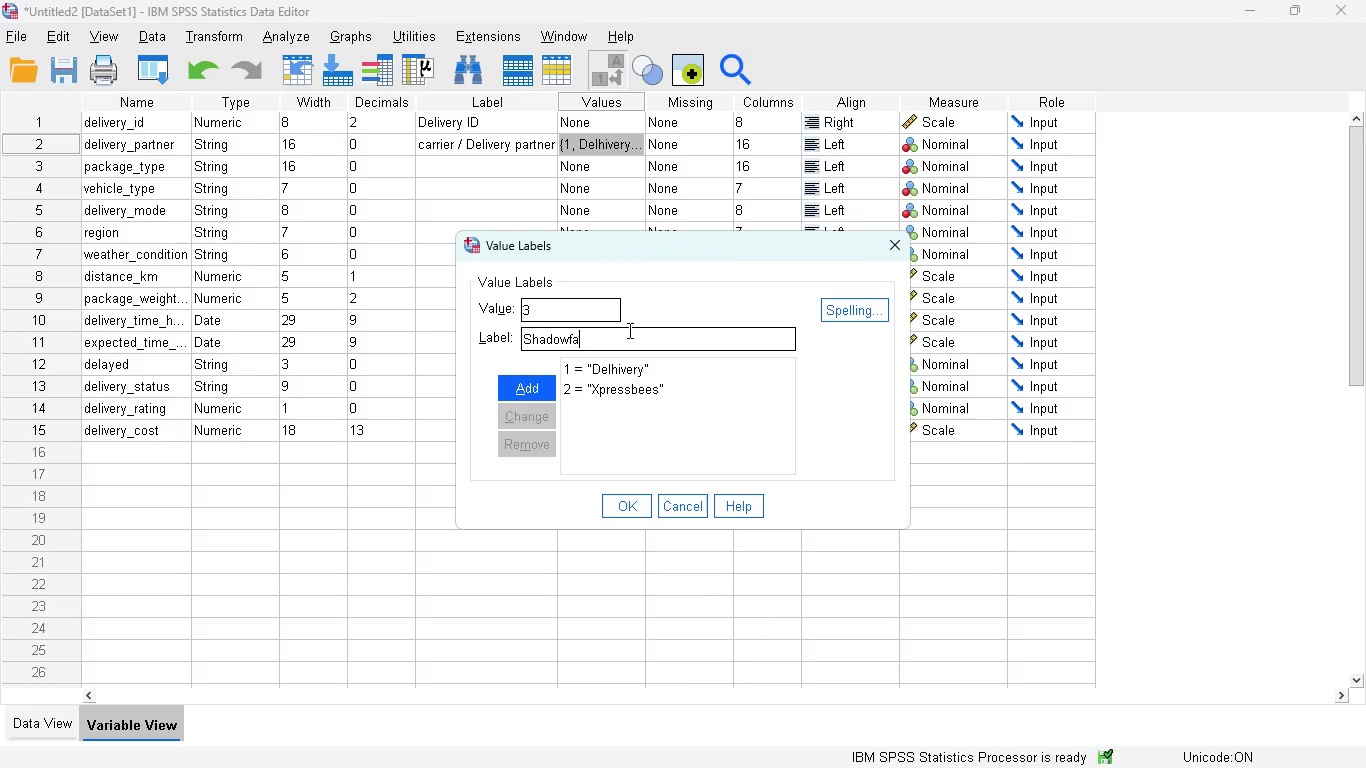 
key(X)
 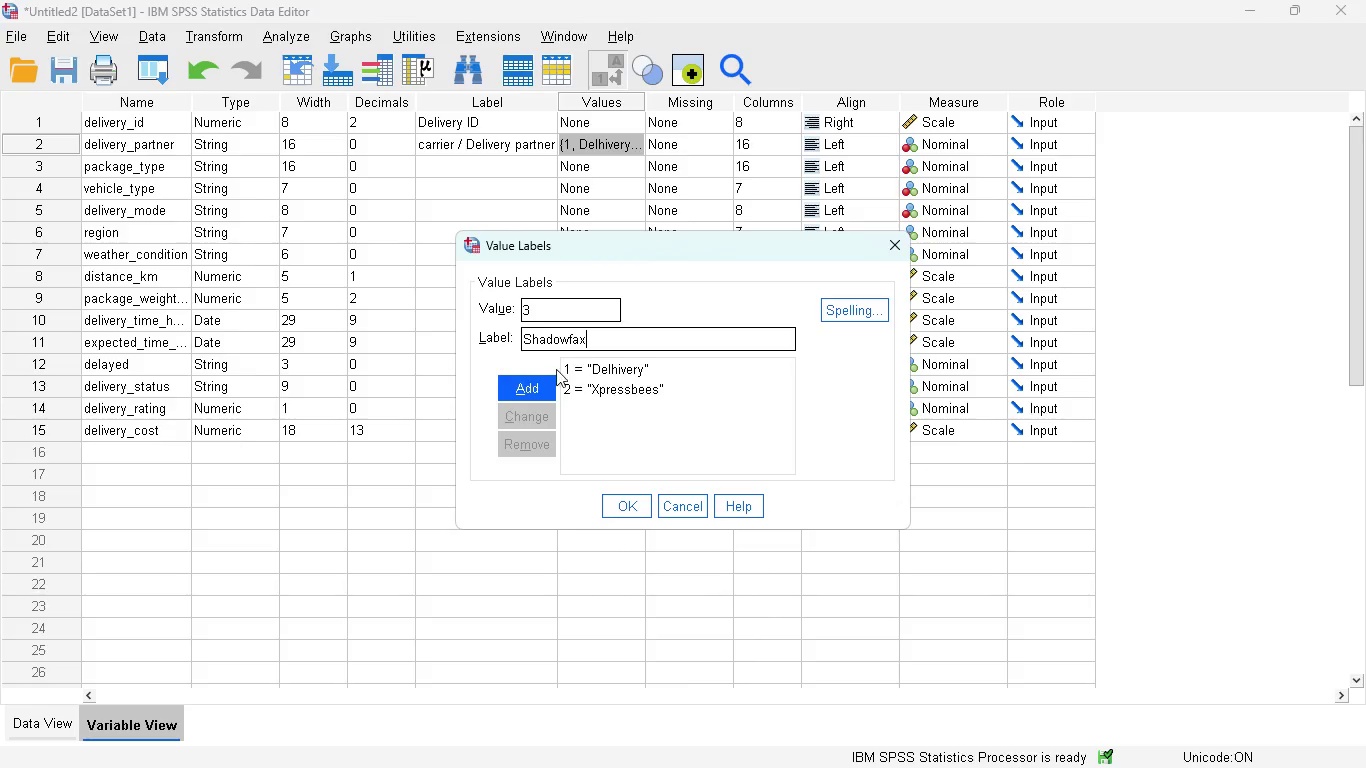 
left_click([530, 387])
 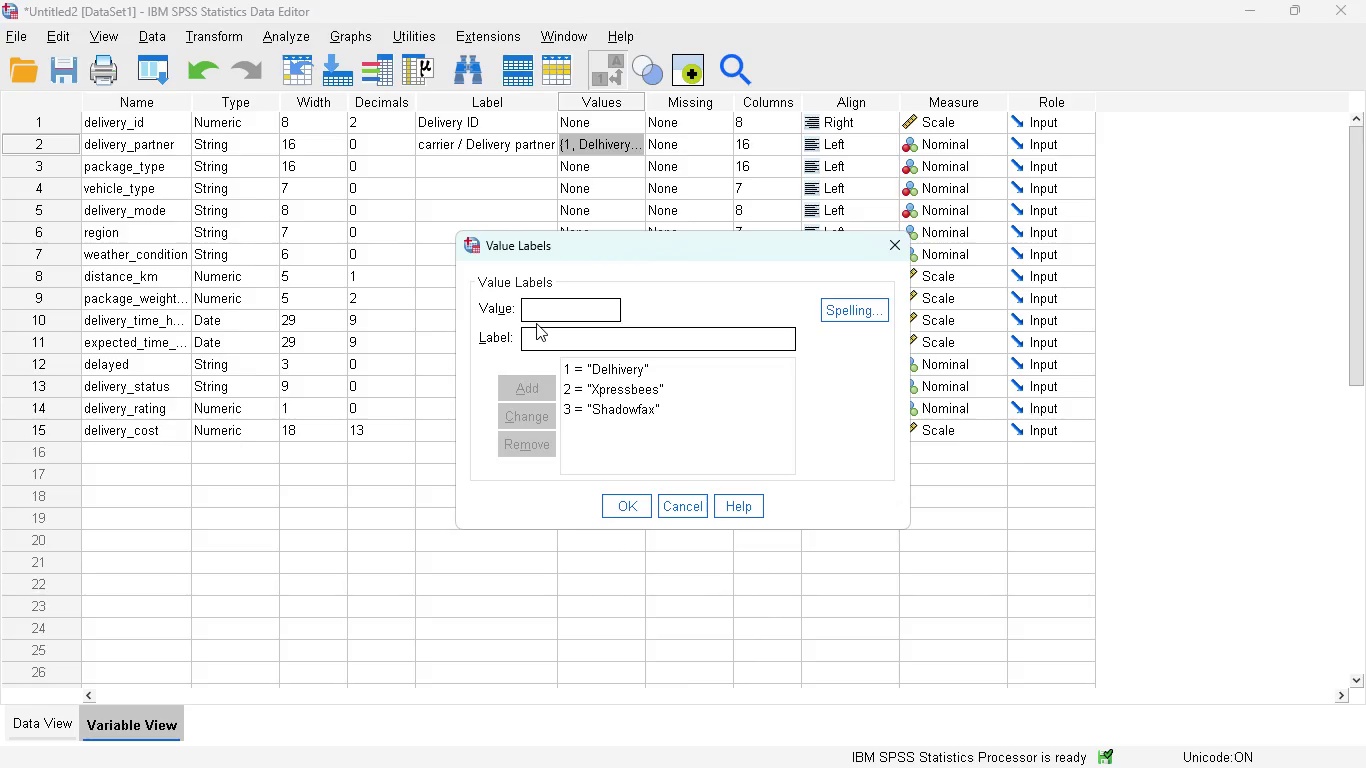 
key(4)
 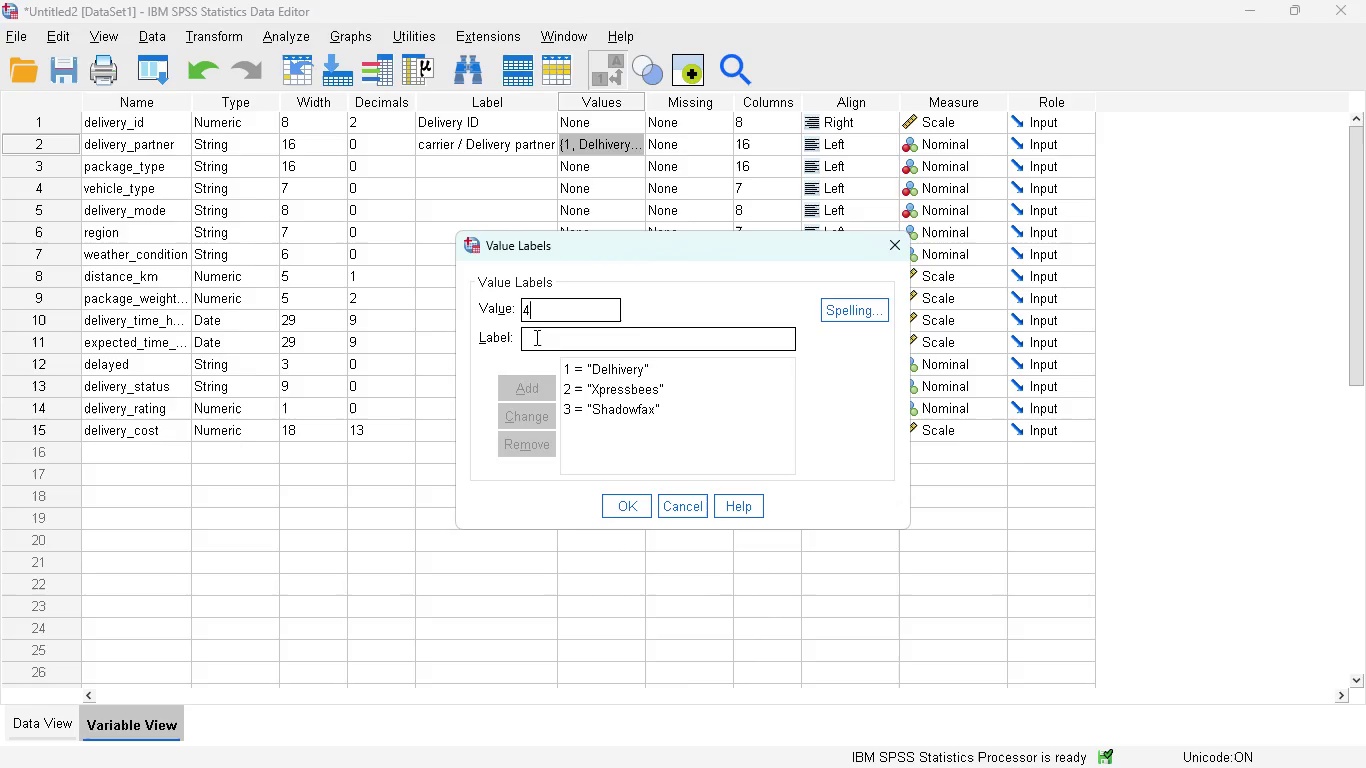 
left_click([535, 337])
 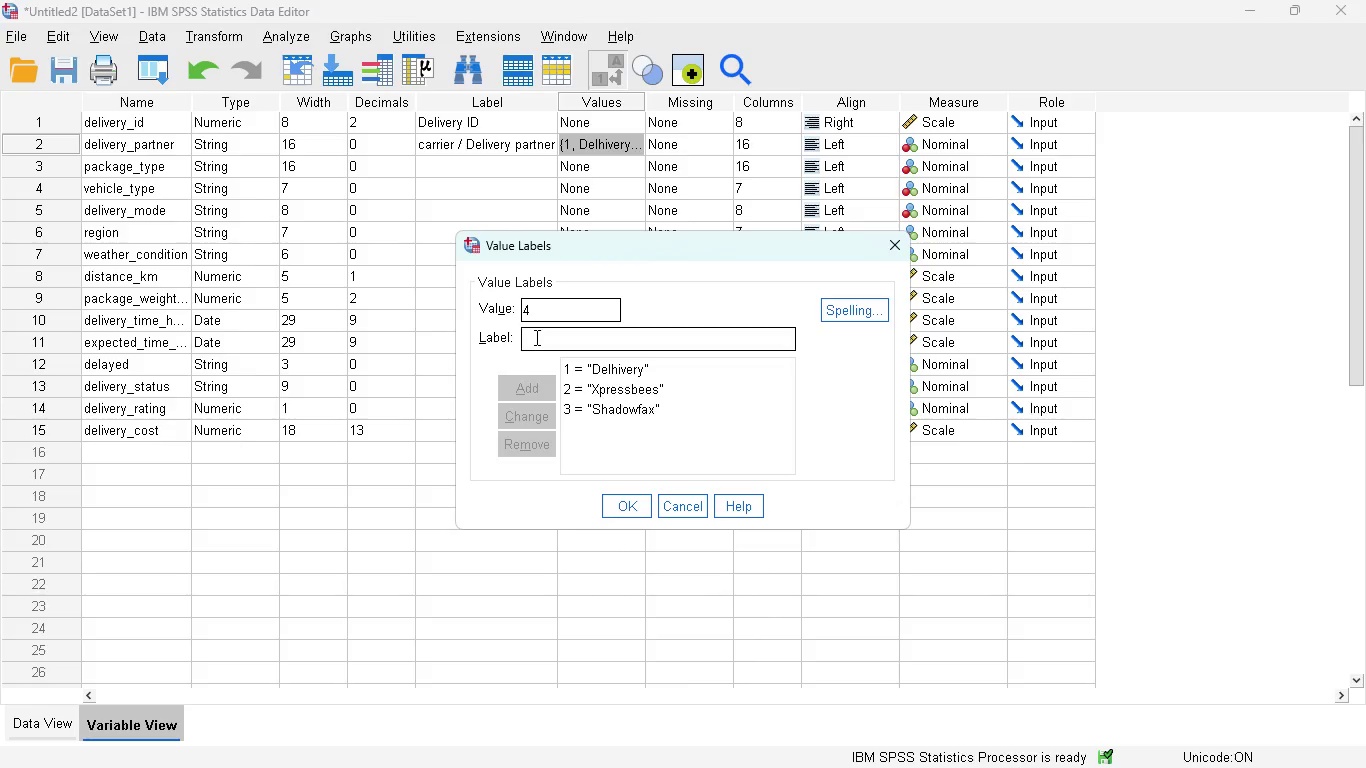 
type(DHL)
 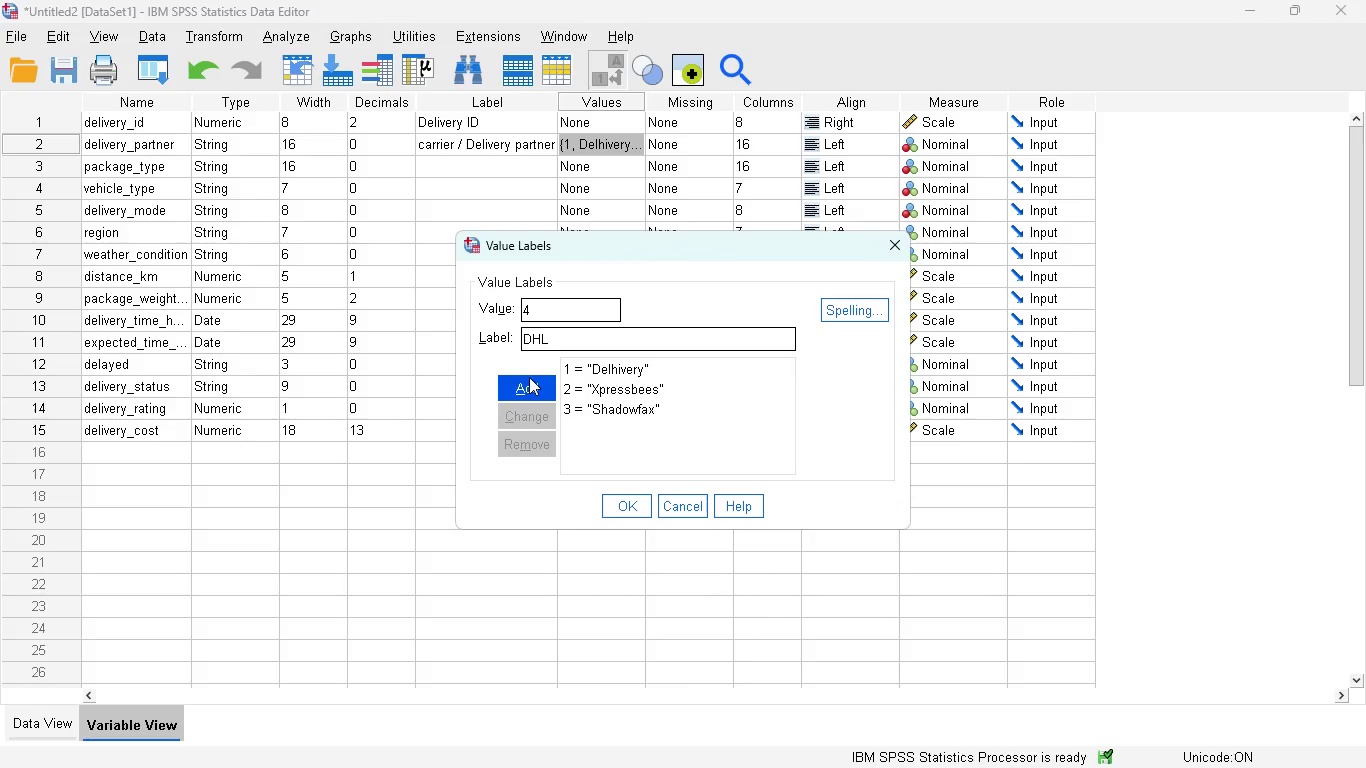 
left_click([529, 377])
 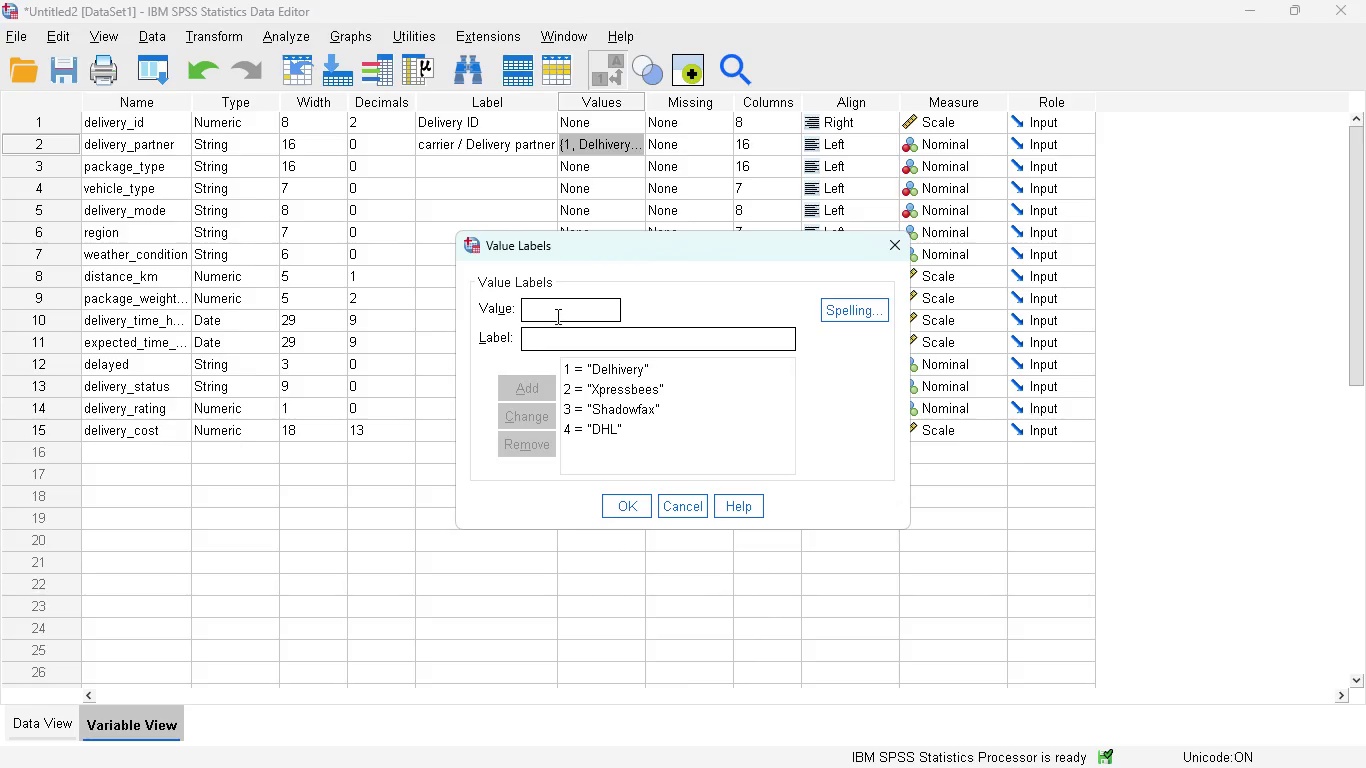 
left_click([555, 314])
 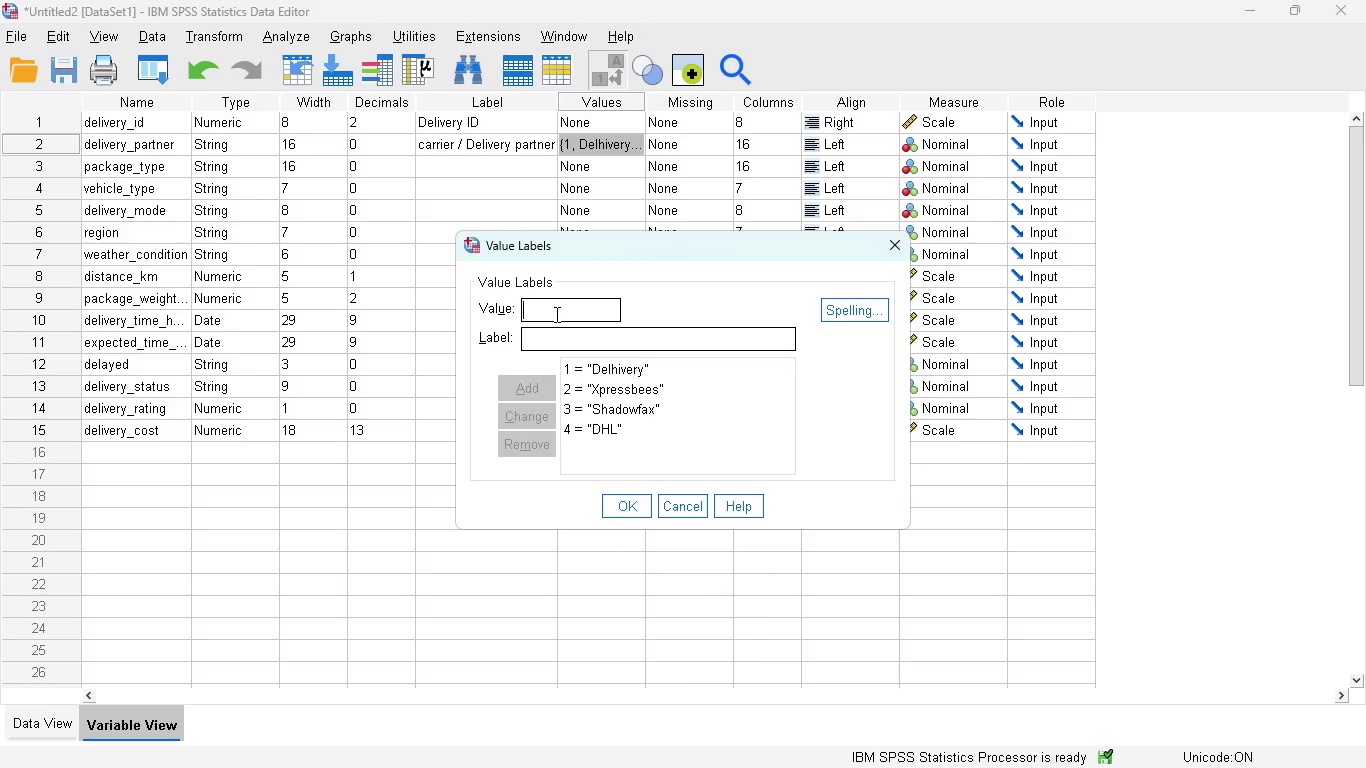 
key(5)
 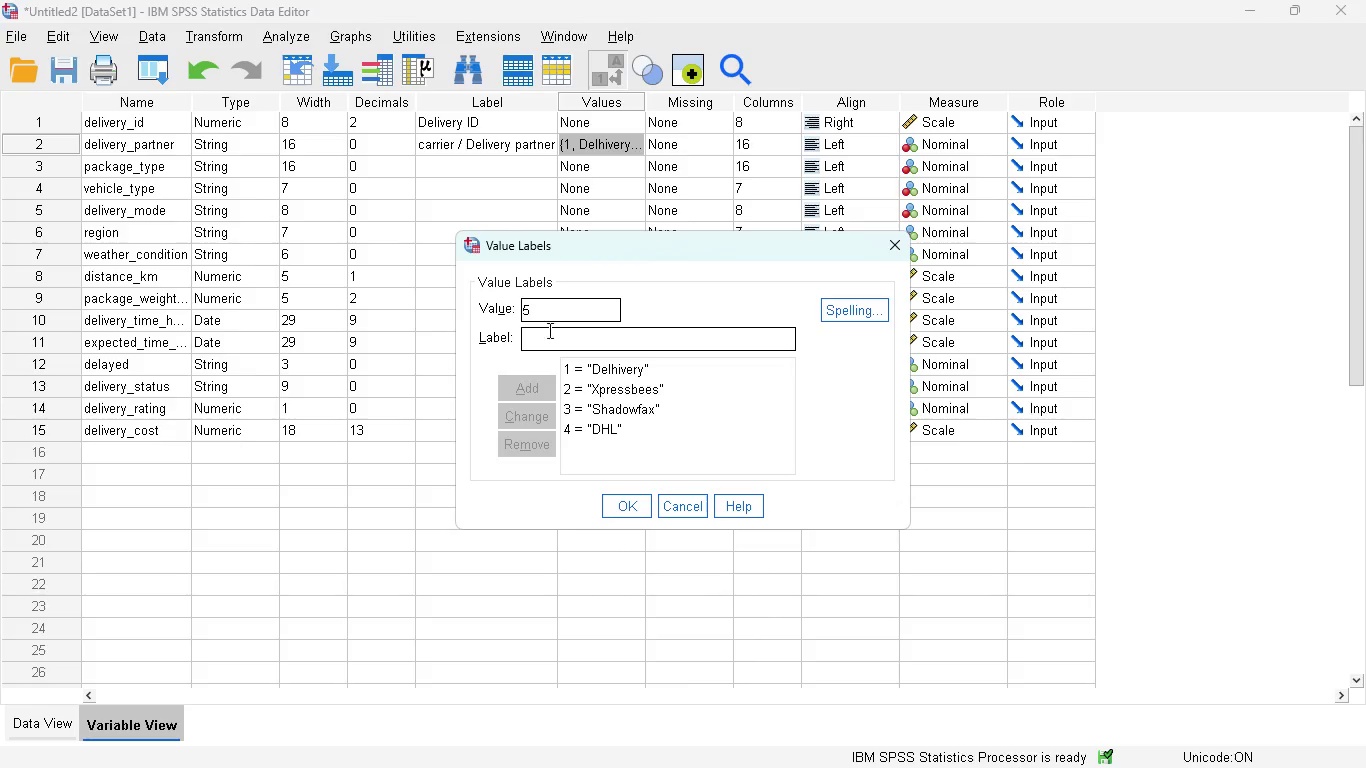 
left_click([547, 333])
 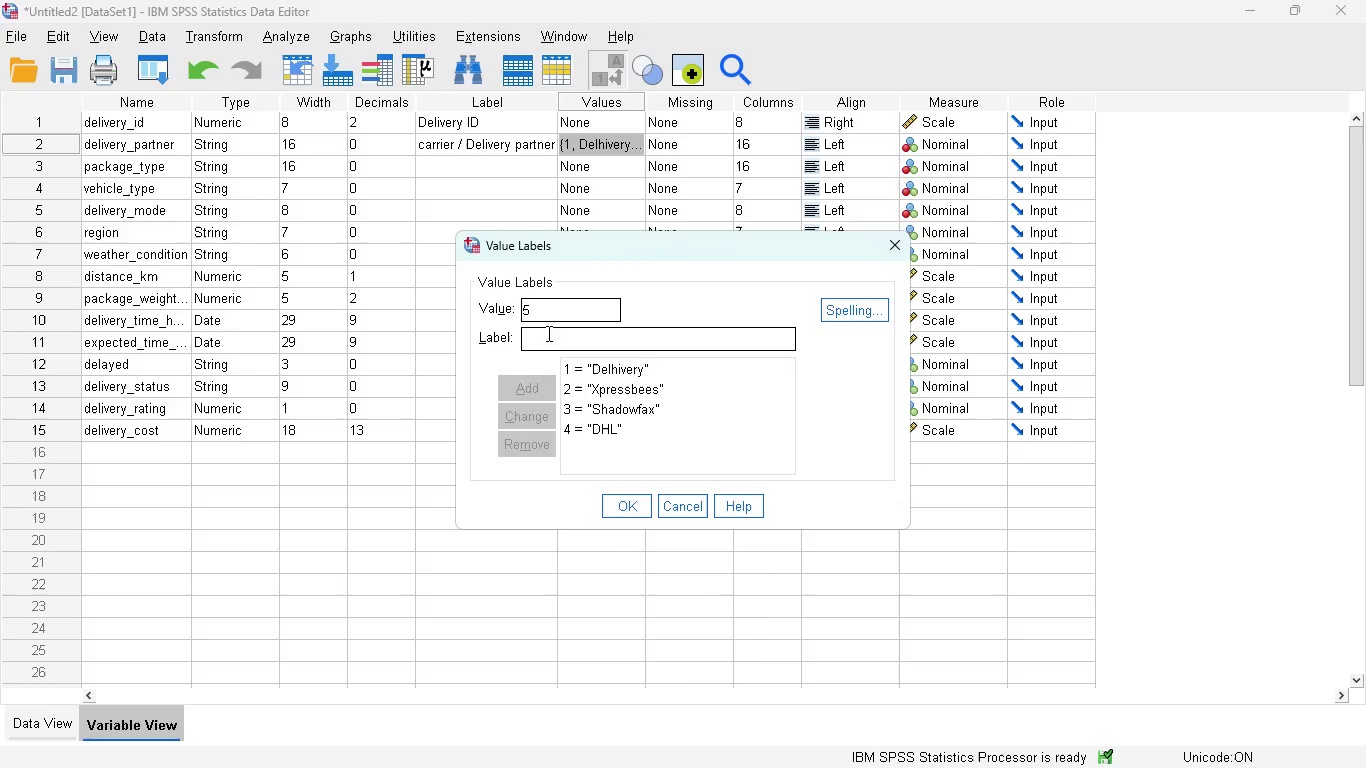 
type(Amazon Logistics)
 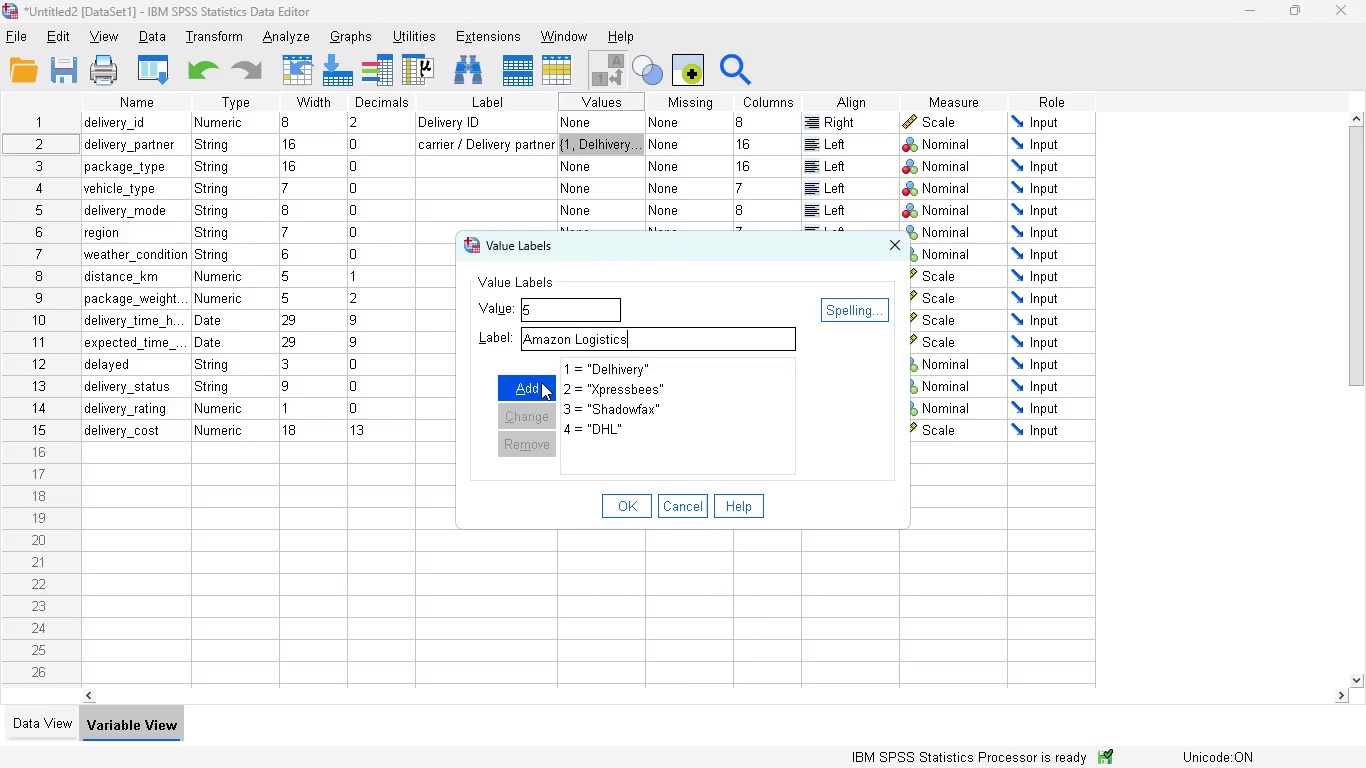 
wait(5.5)
 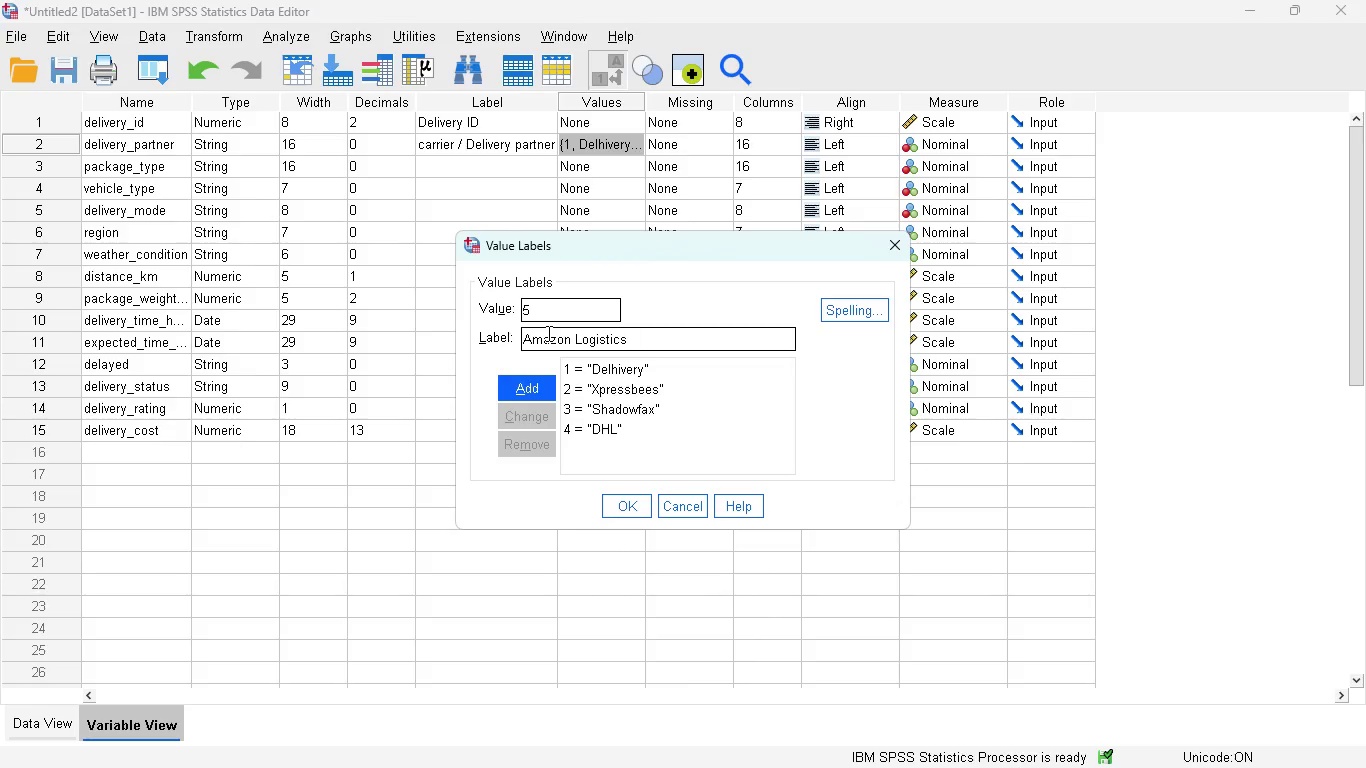 
left_click([541, 382])
 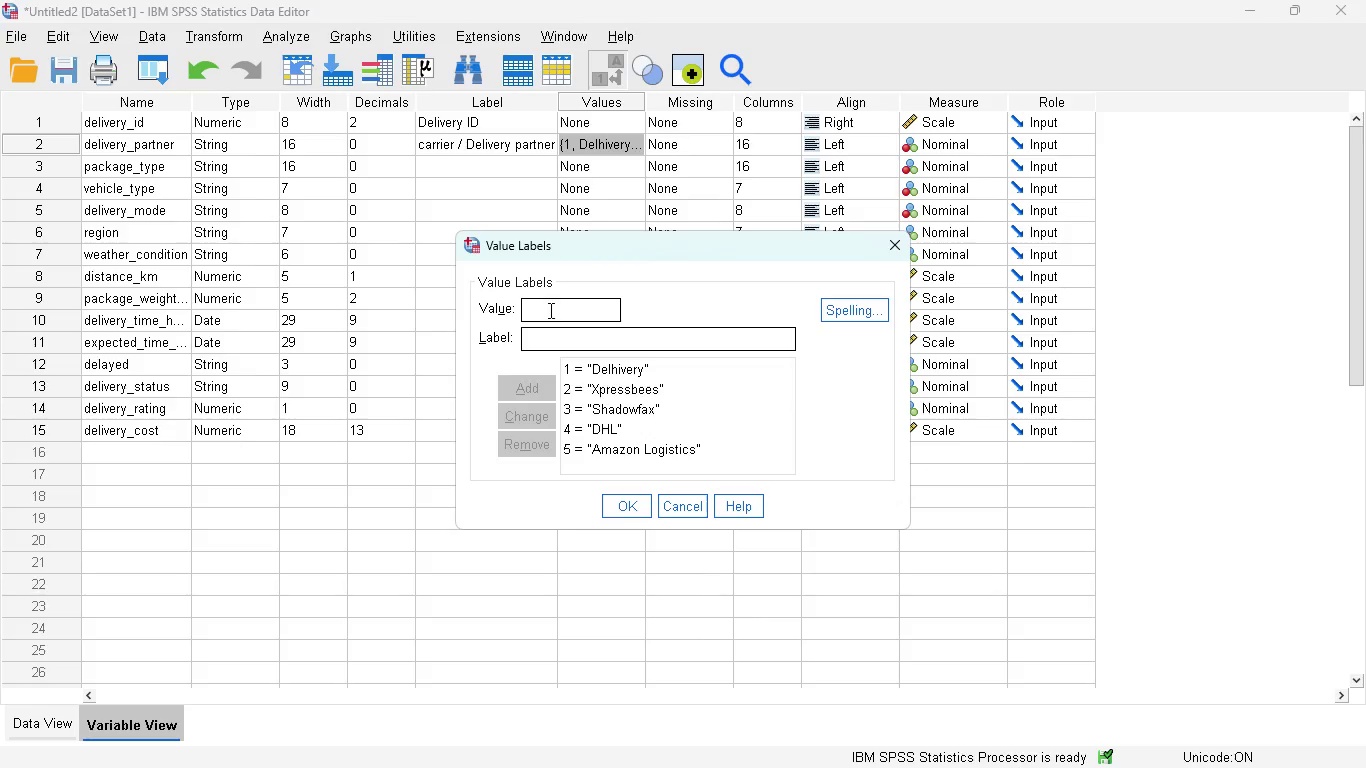 
left_click([549, 310])
 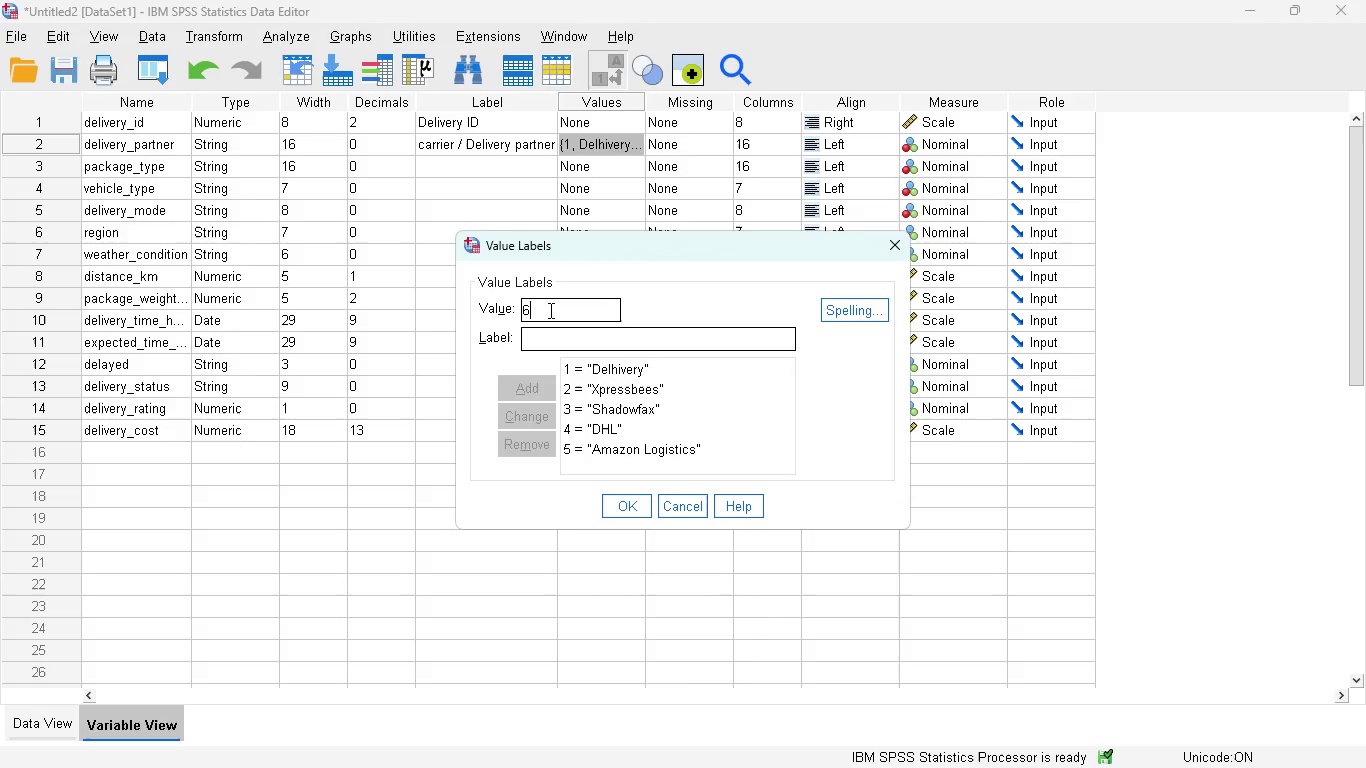 
key(6)
 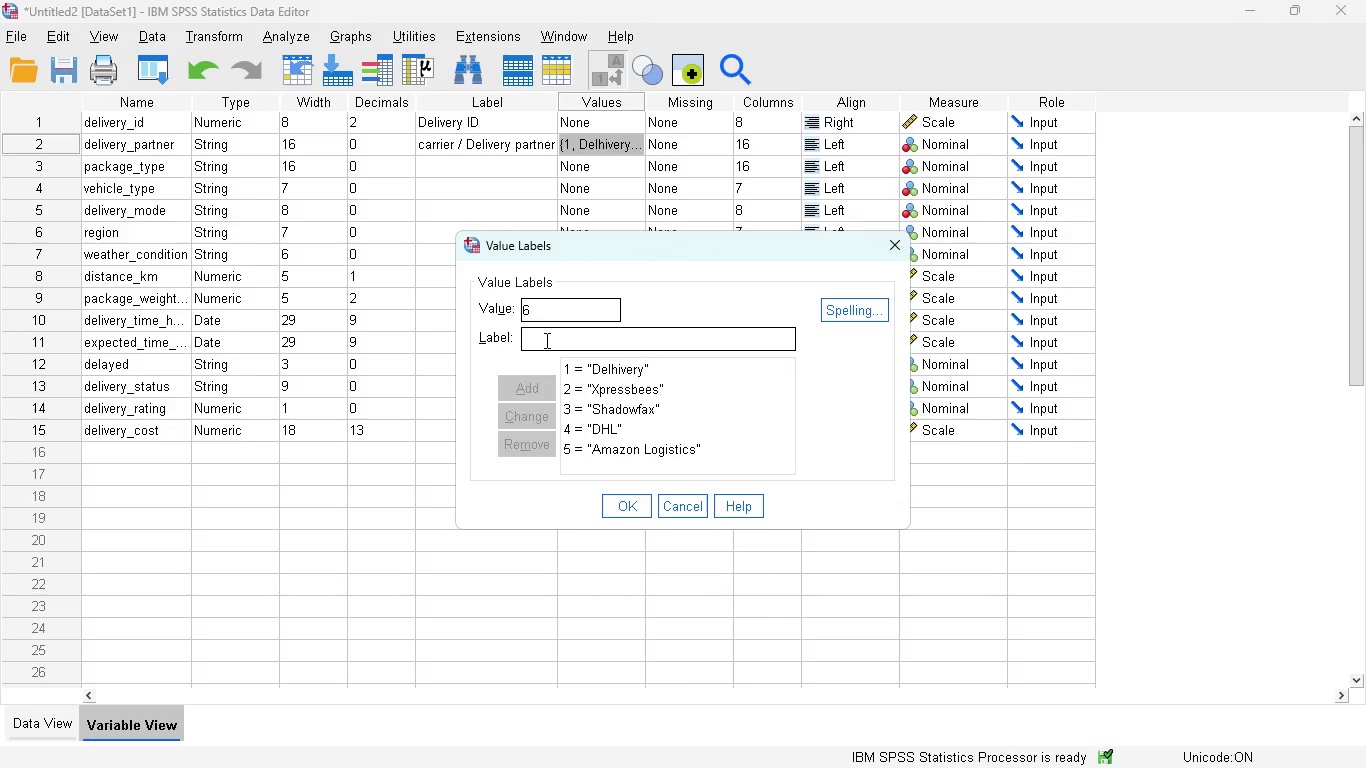 
left_click([545, 340])
 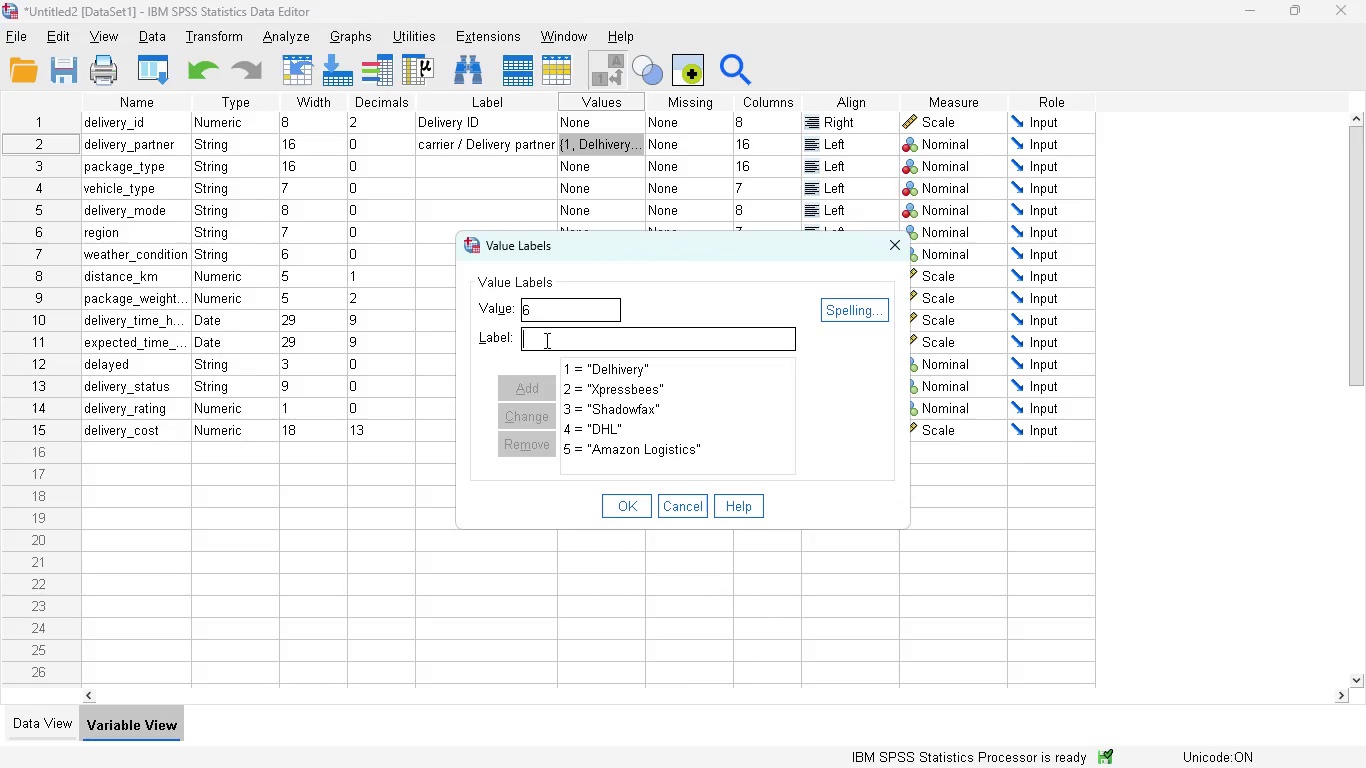 
type(Blue Dart)
 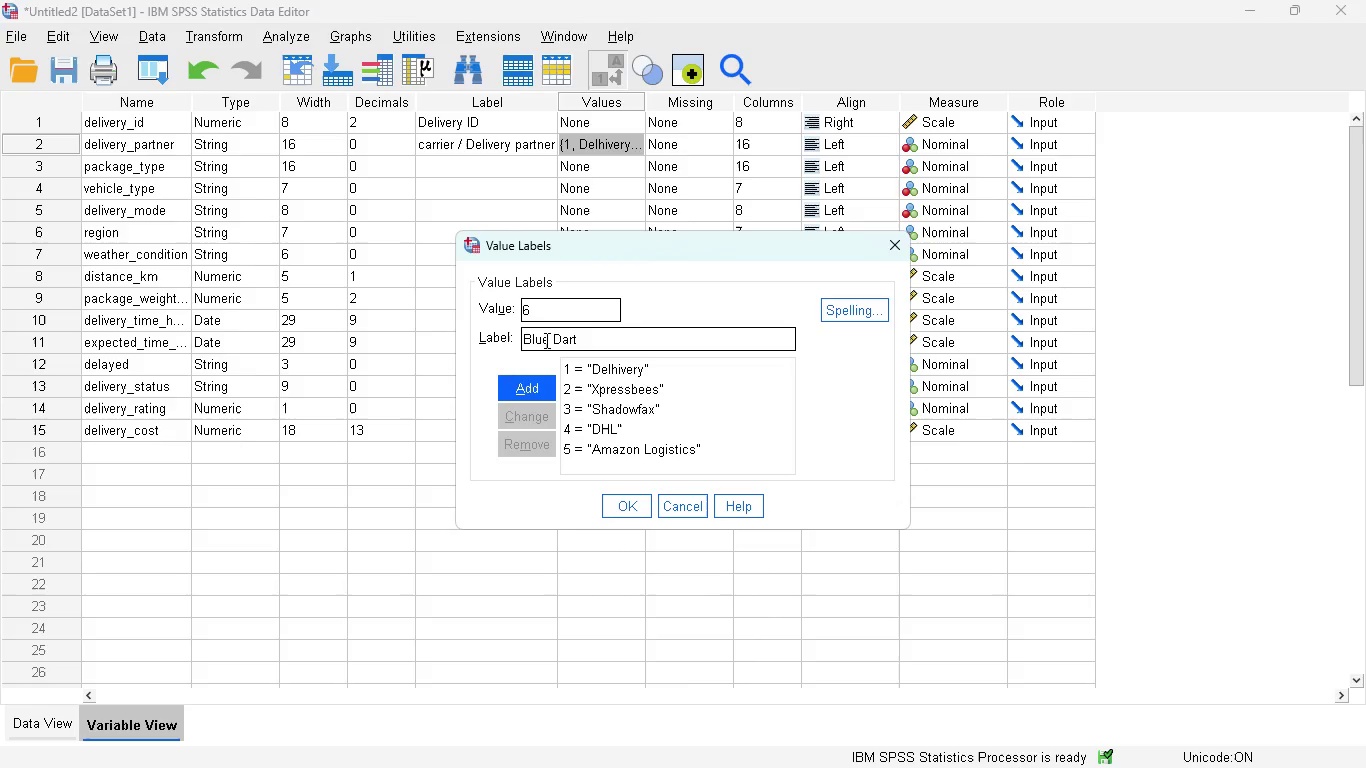 
left_click([539, 389])
 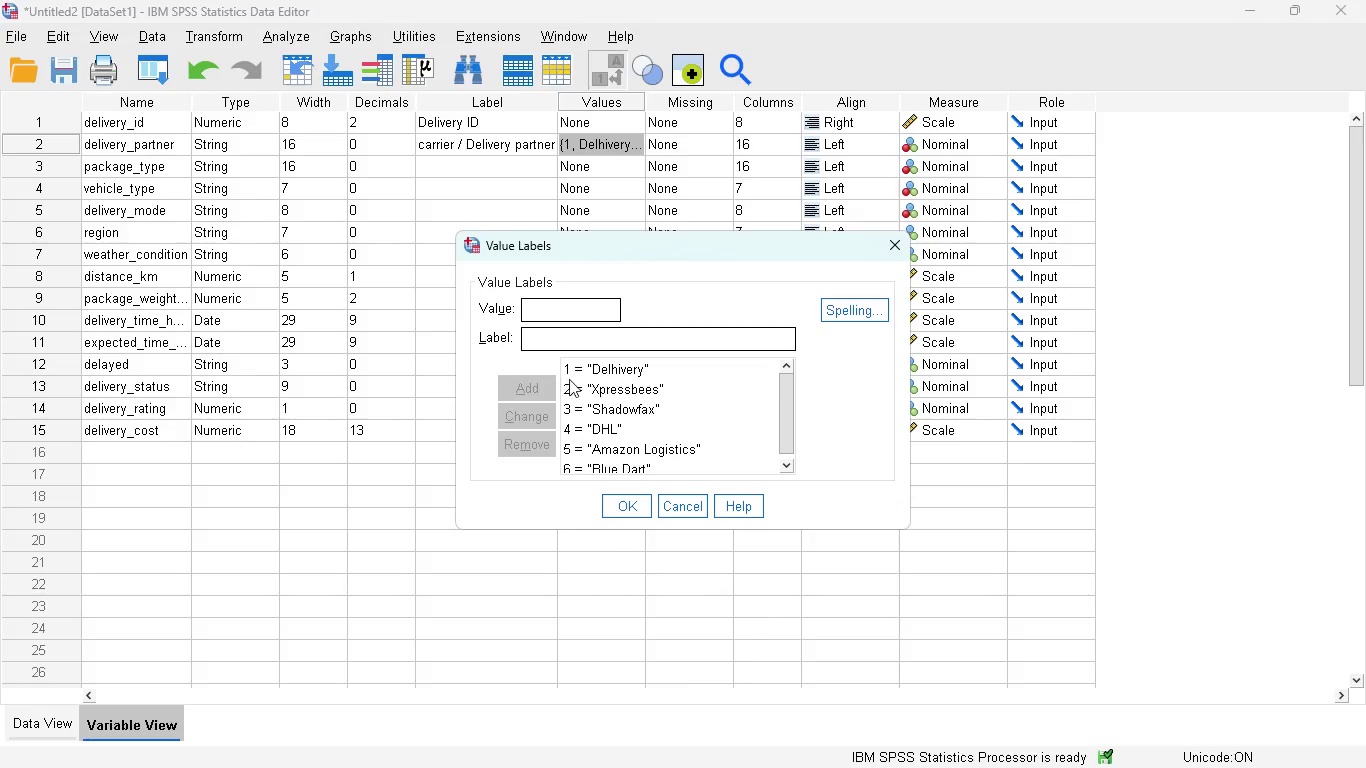 
scroll: coordinate [577, 388], scroll_direction: down, amount: 1.0
 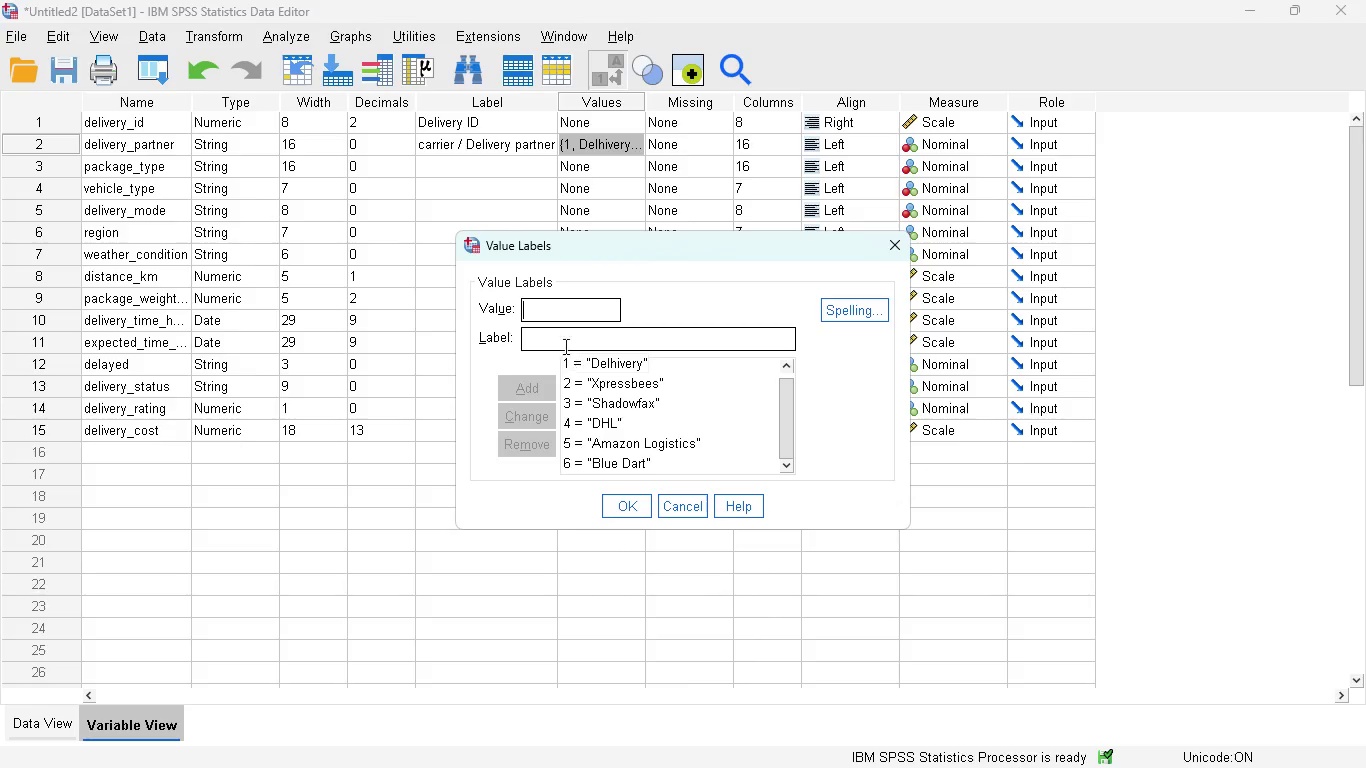 
left_click([537, 306])
 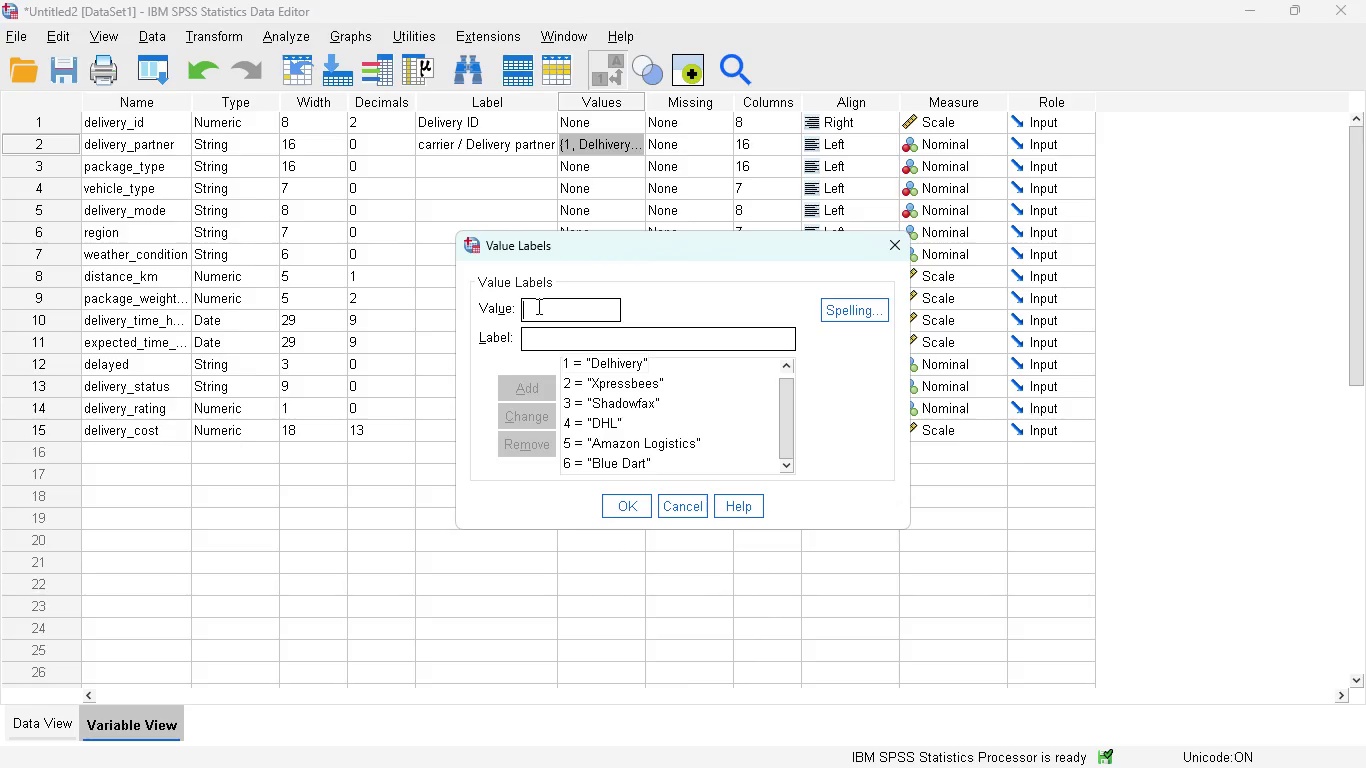 
key(7)
 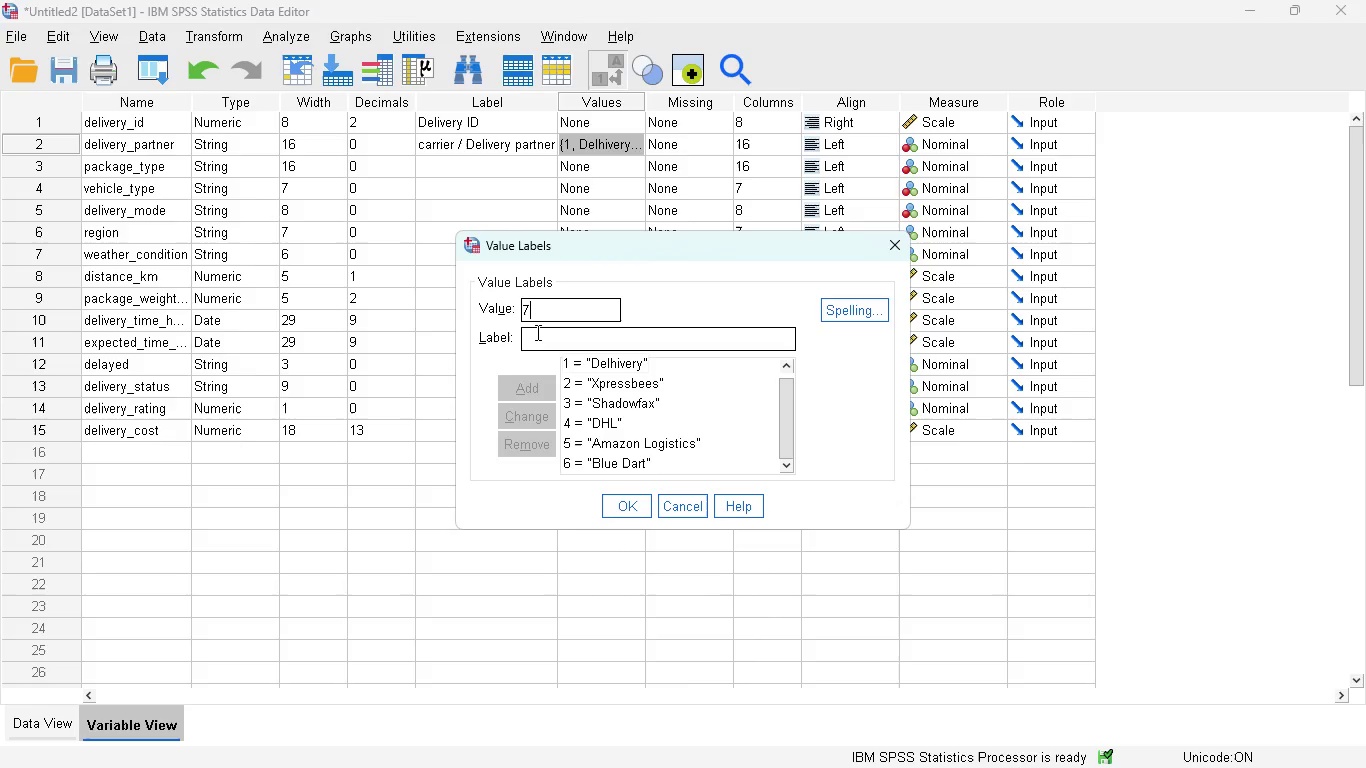 
left_click([536, 332])
 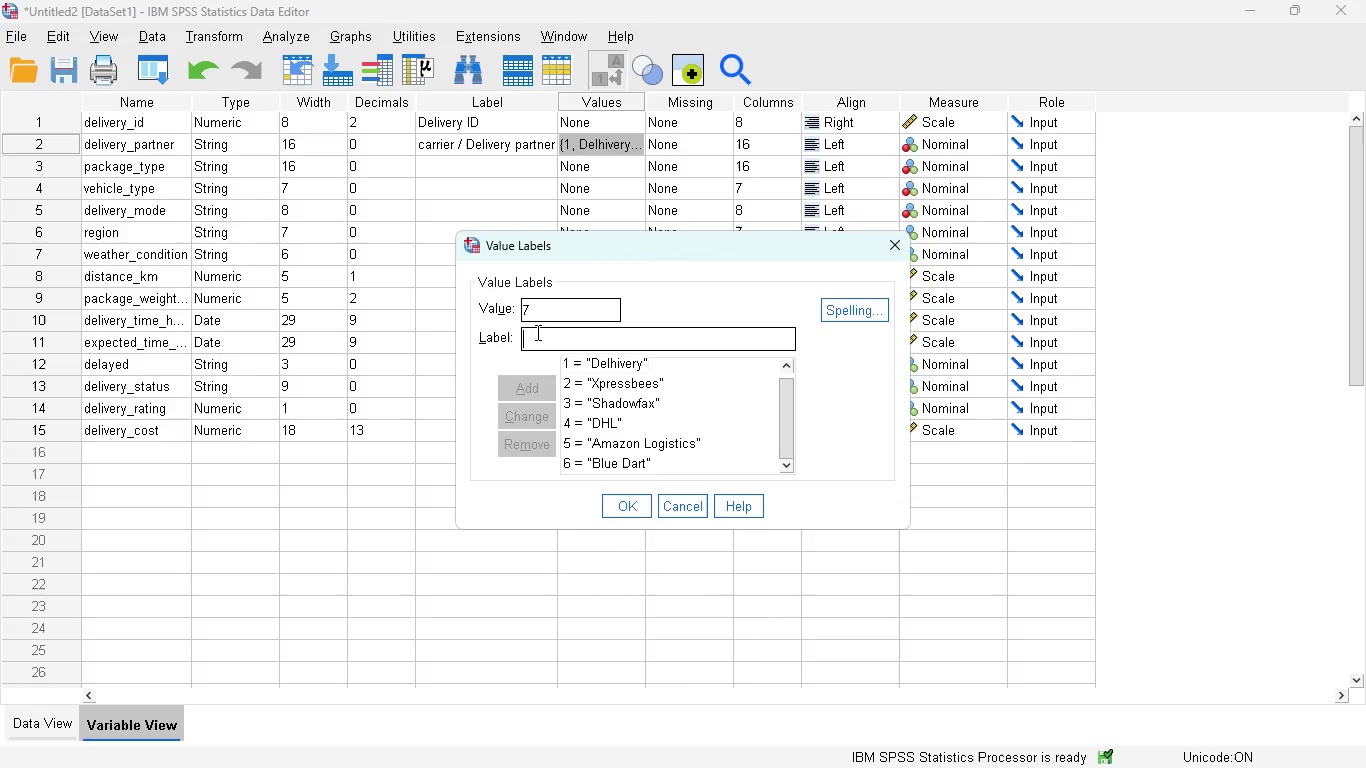 
type(FedEx)
 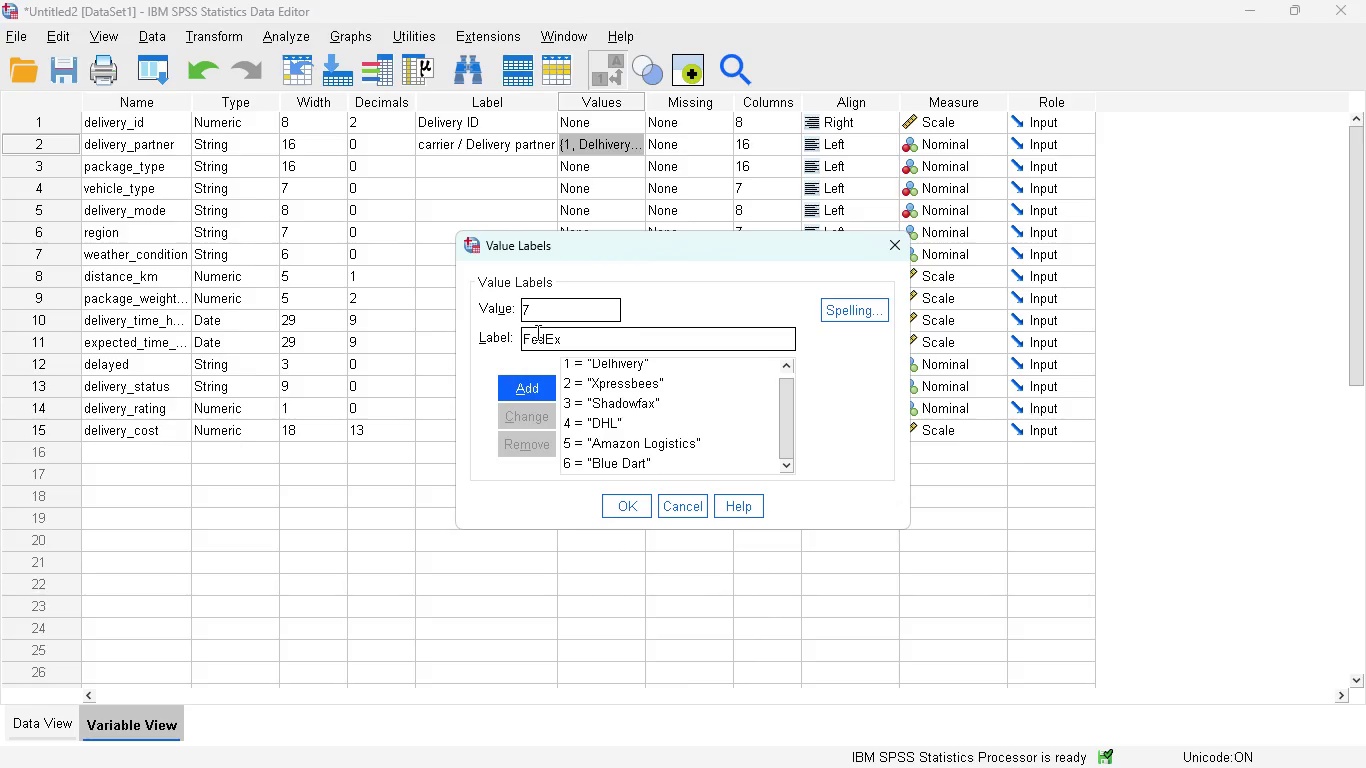 
left_click([533, 382])
 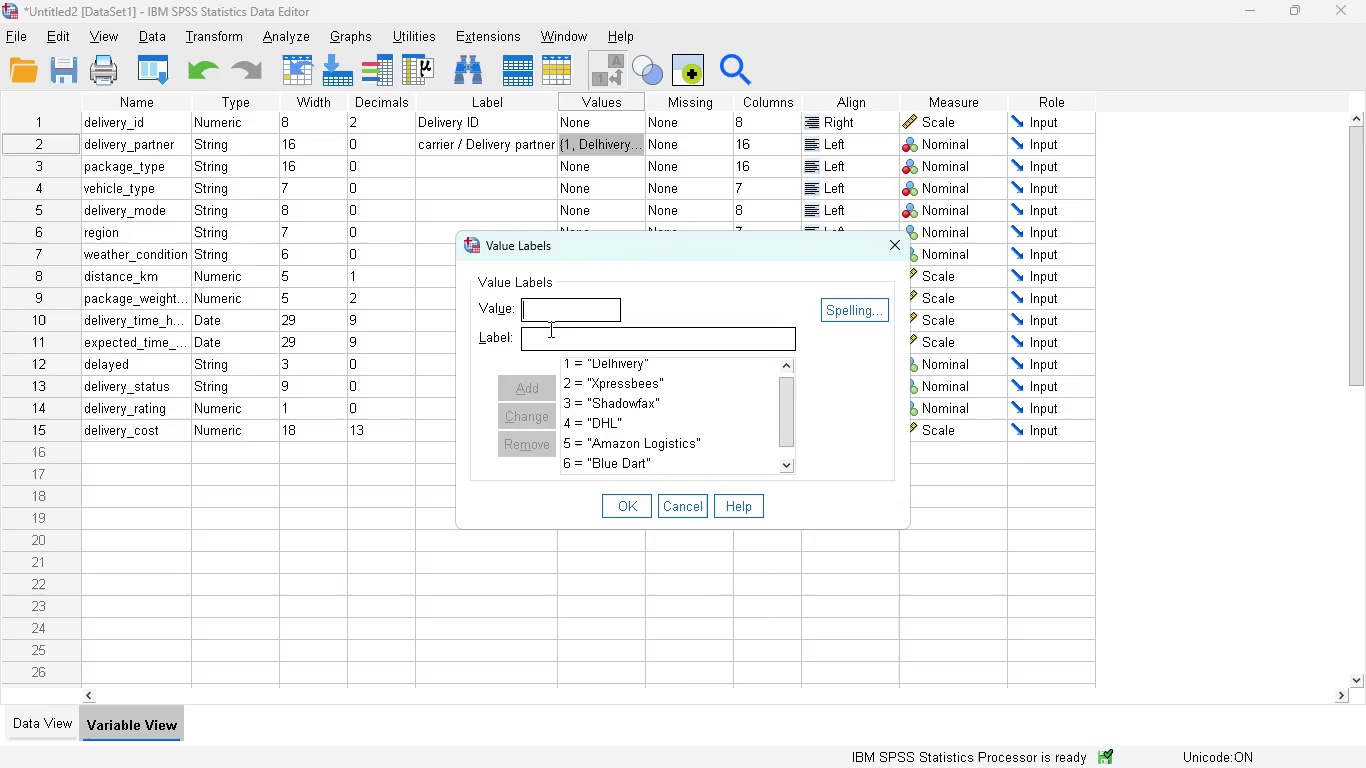 
left_click([537, 312])
 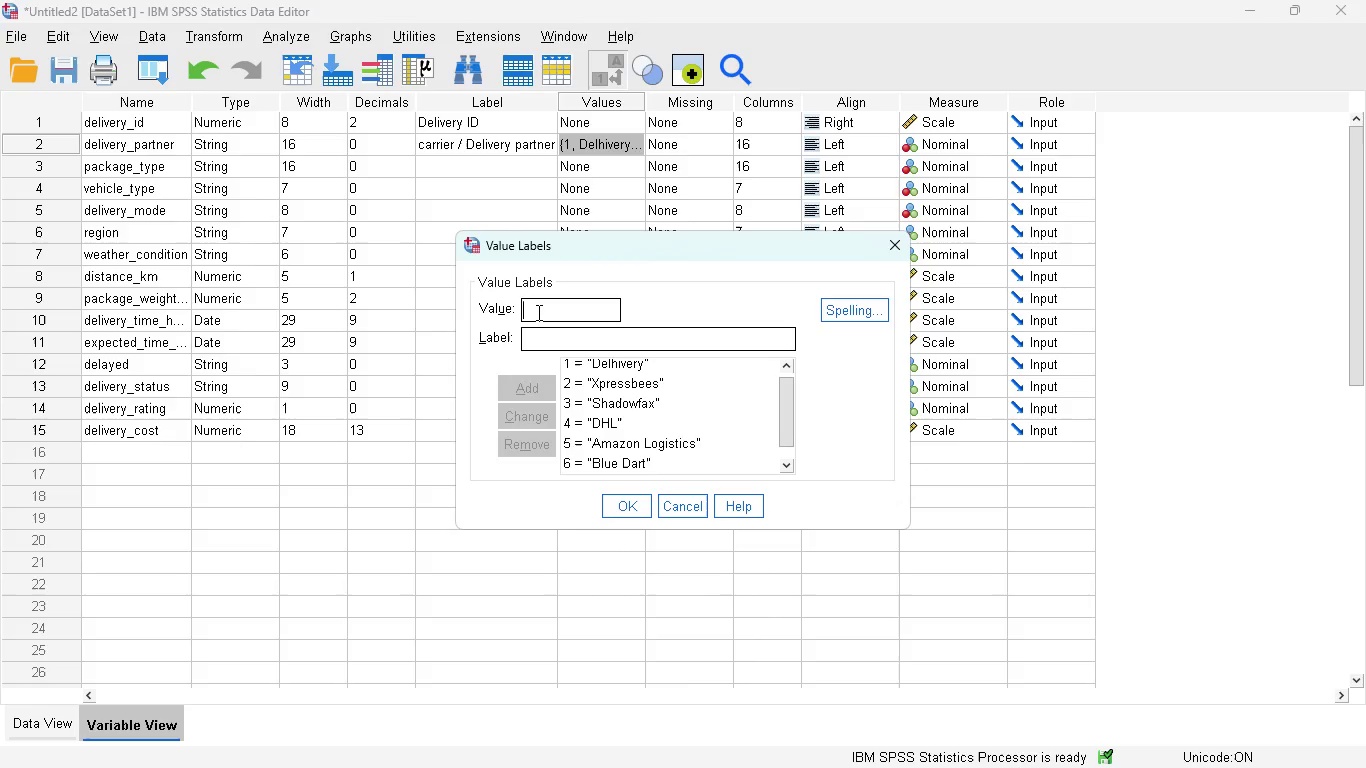 
key(8)
 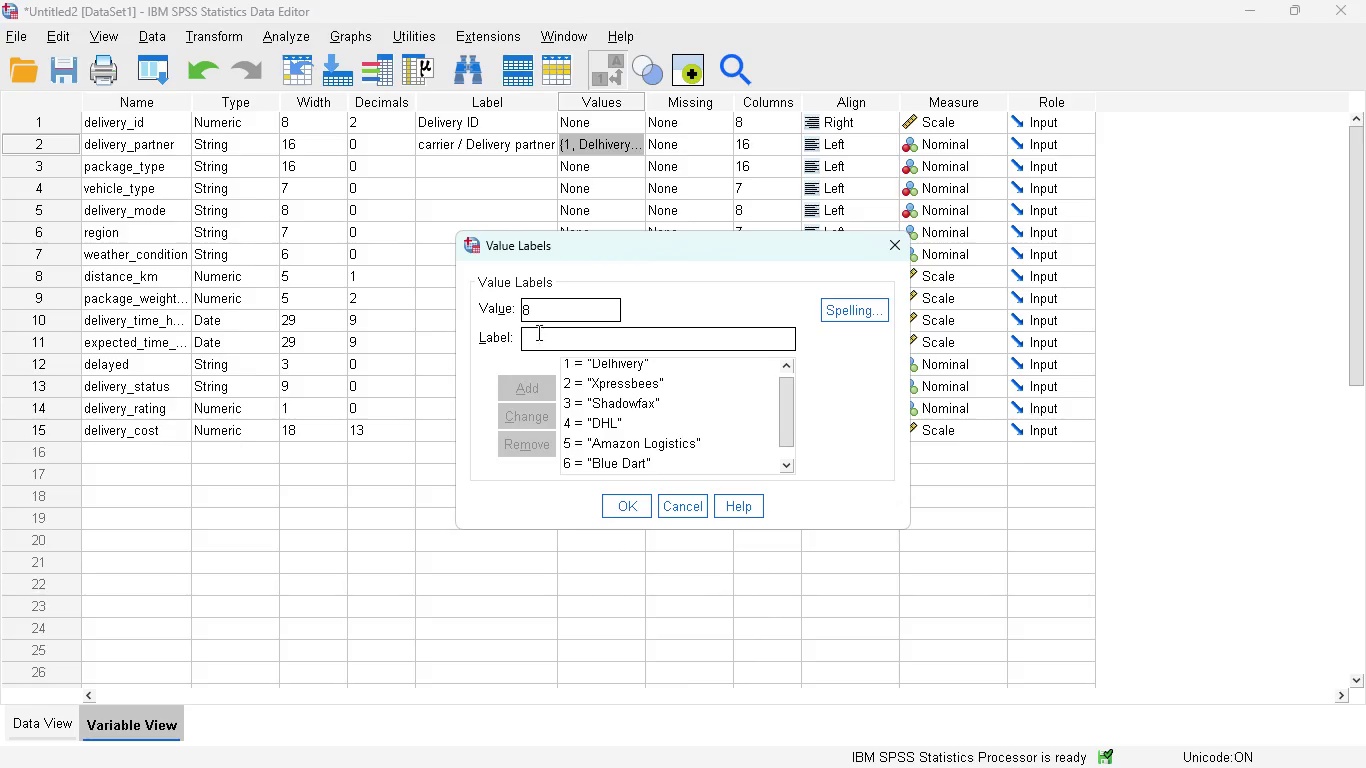 
left_click([537, 336])
 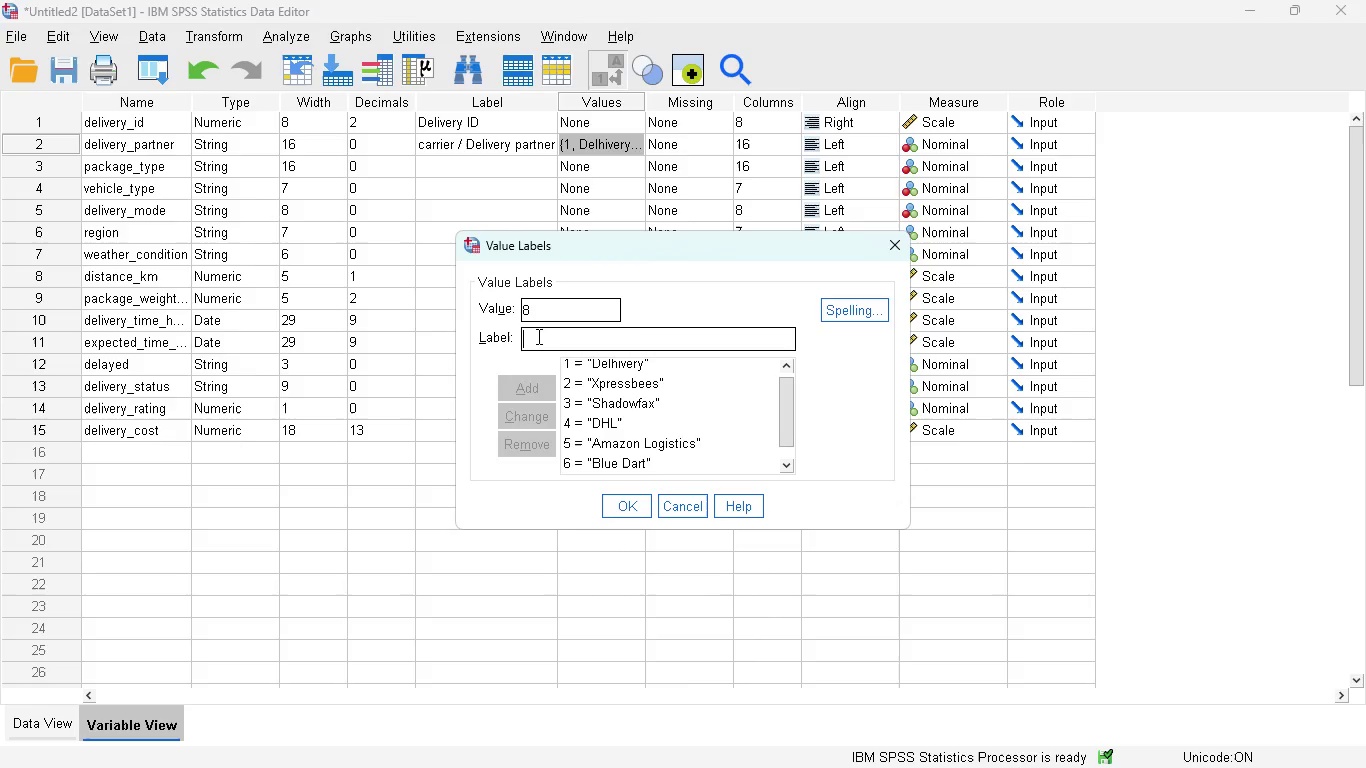 
type(Ecom Express)
 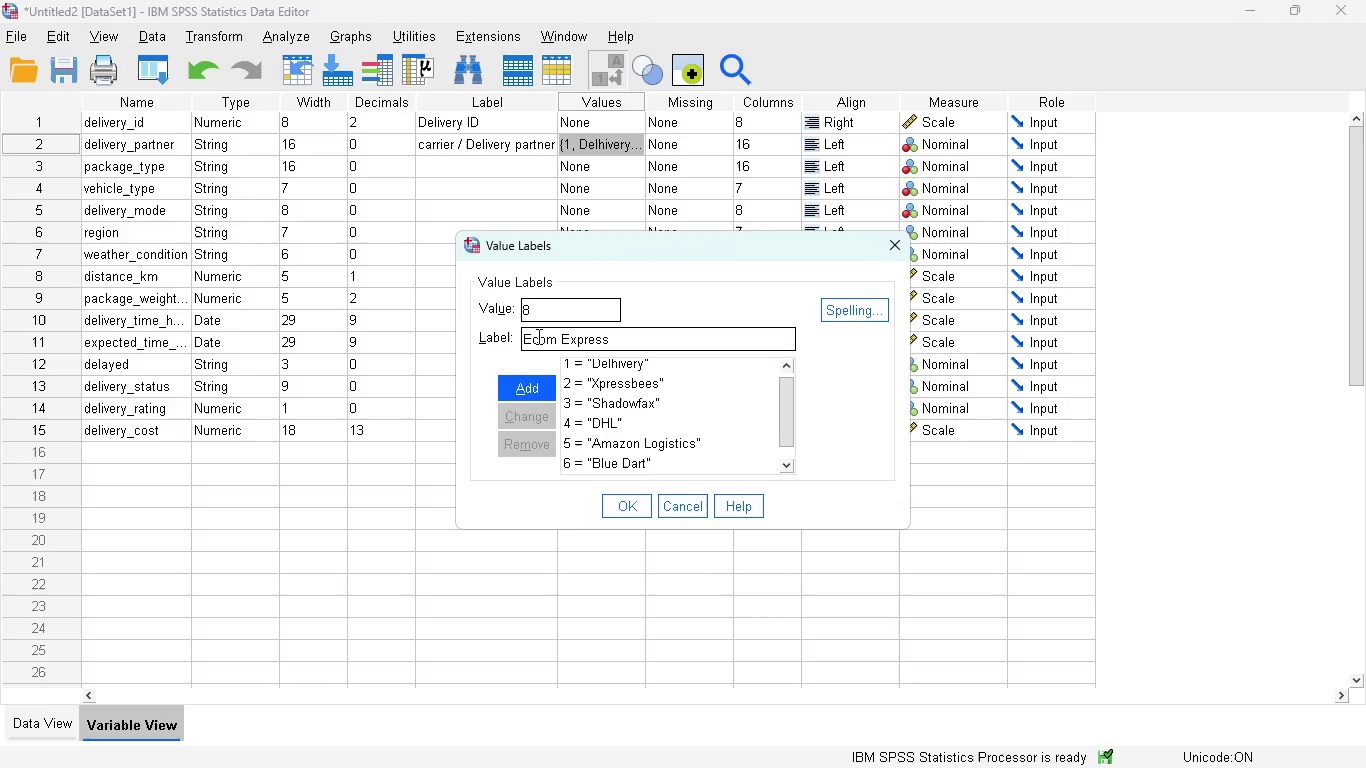 
wait(10.25)
 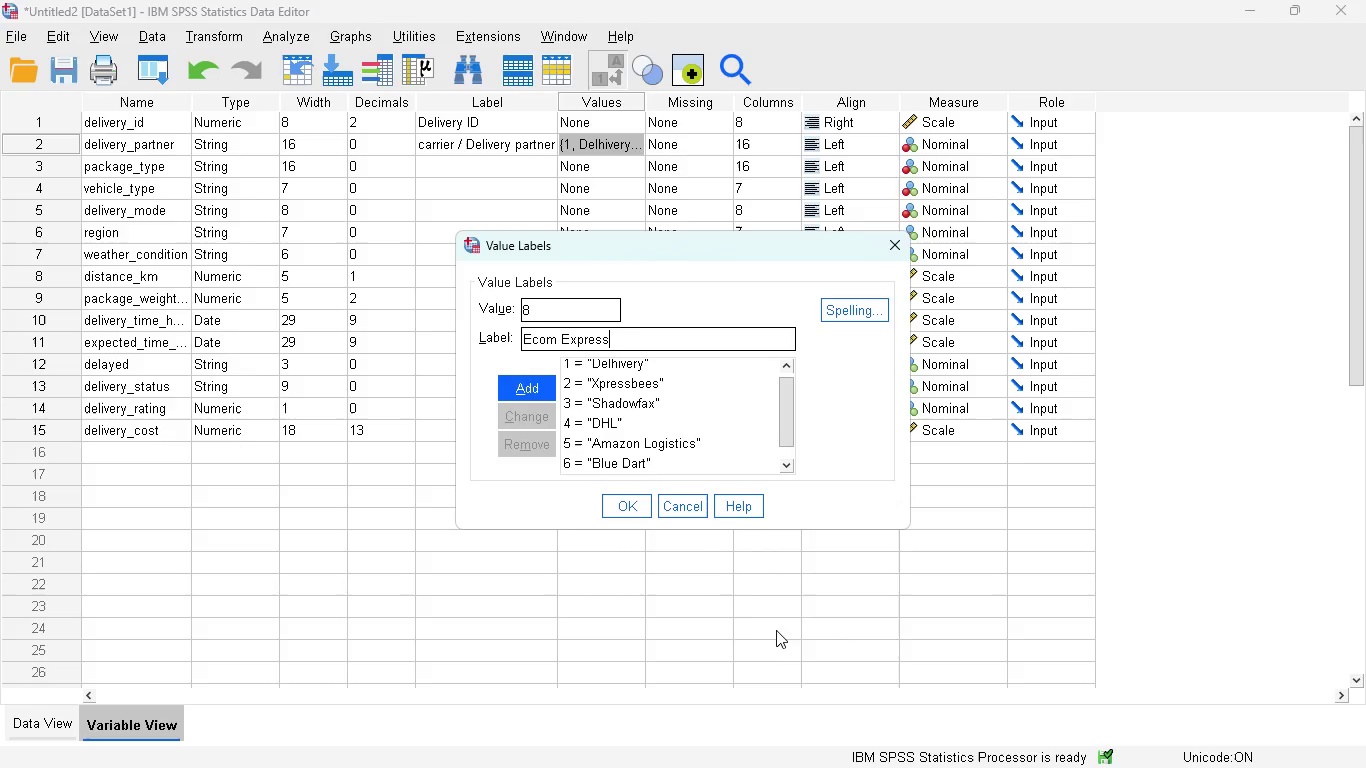 
scroll: coordinate [613, 419], scroll_direction: down, amount: 2.0
 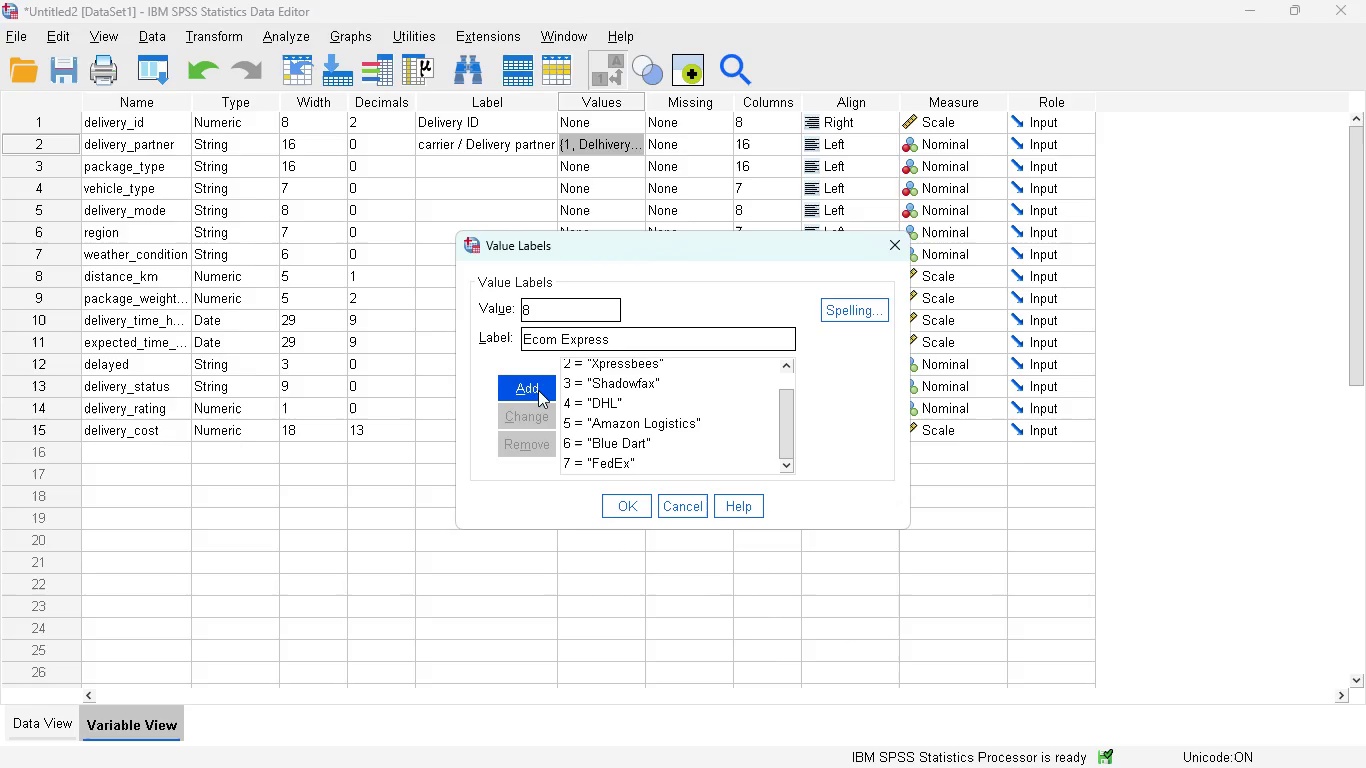 
left_click([537, 389])
 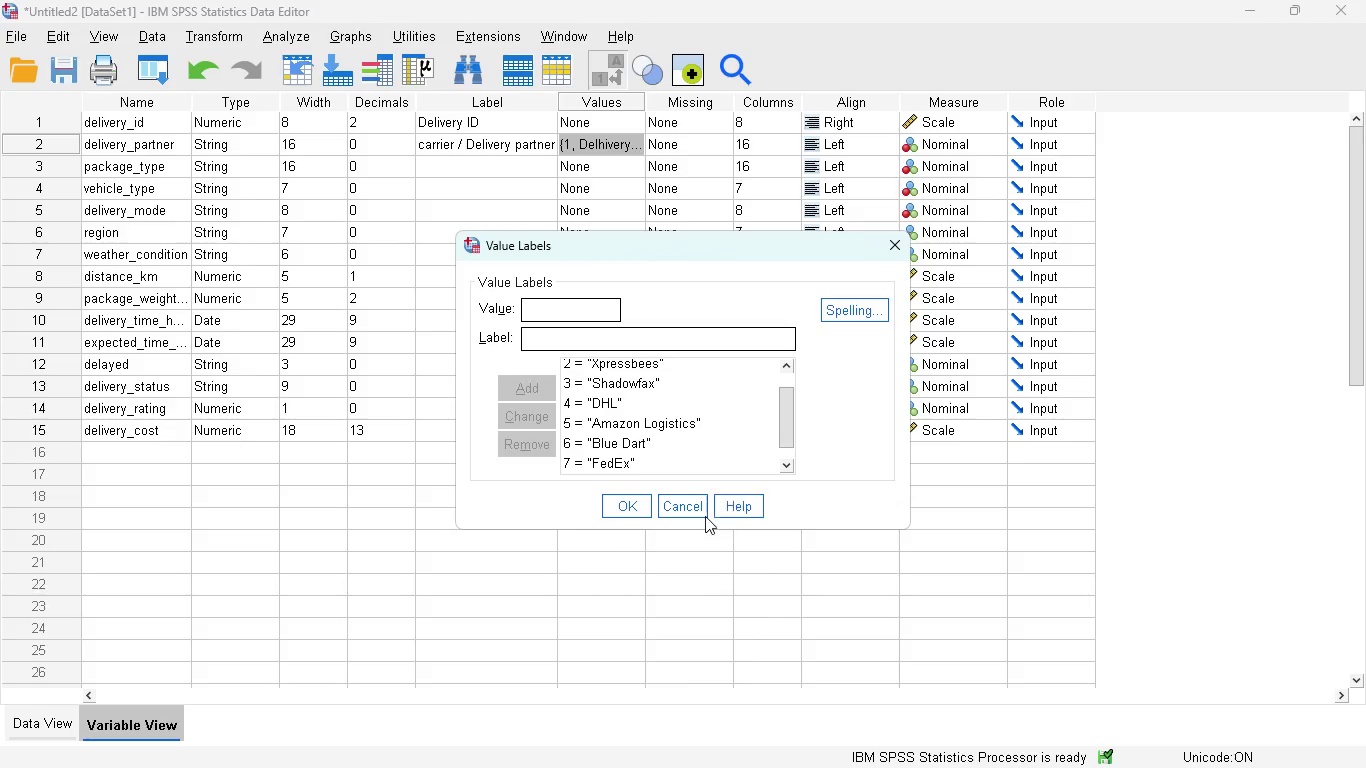 
wait(5.12)
 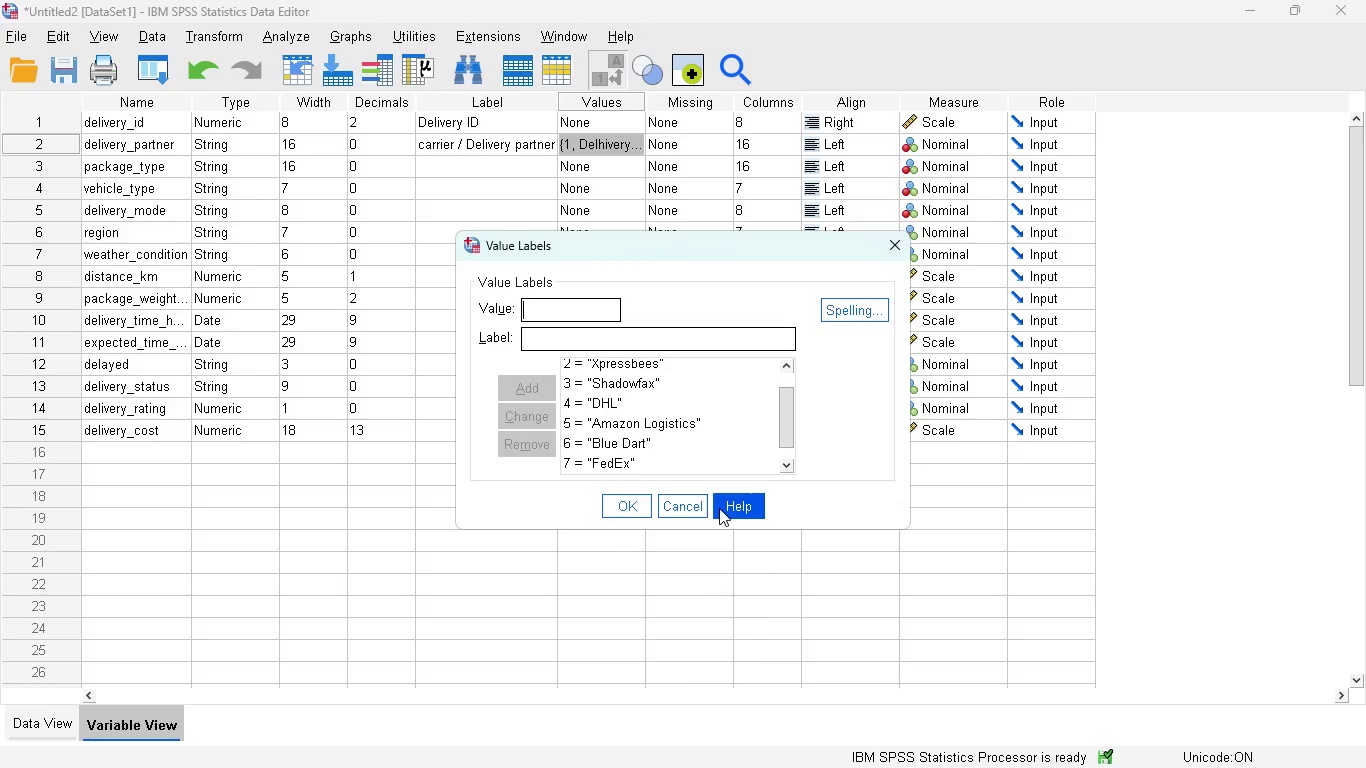 
scroll: coordinate [642, 455], scroll_direction: down, amount: 3.0
 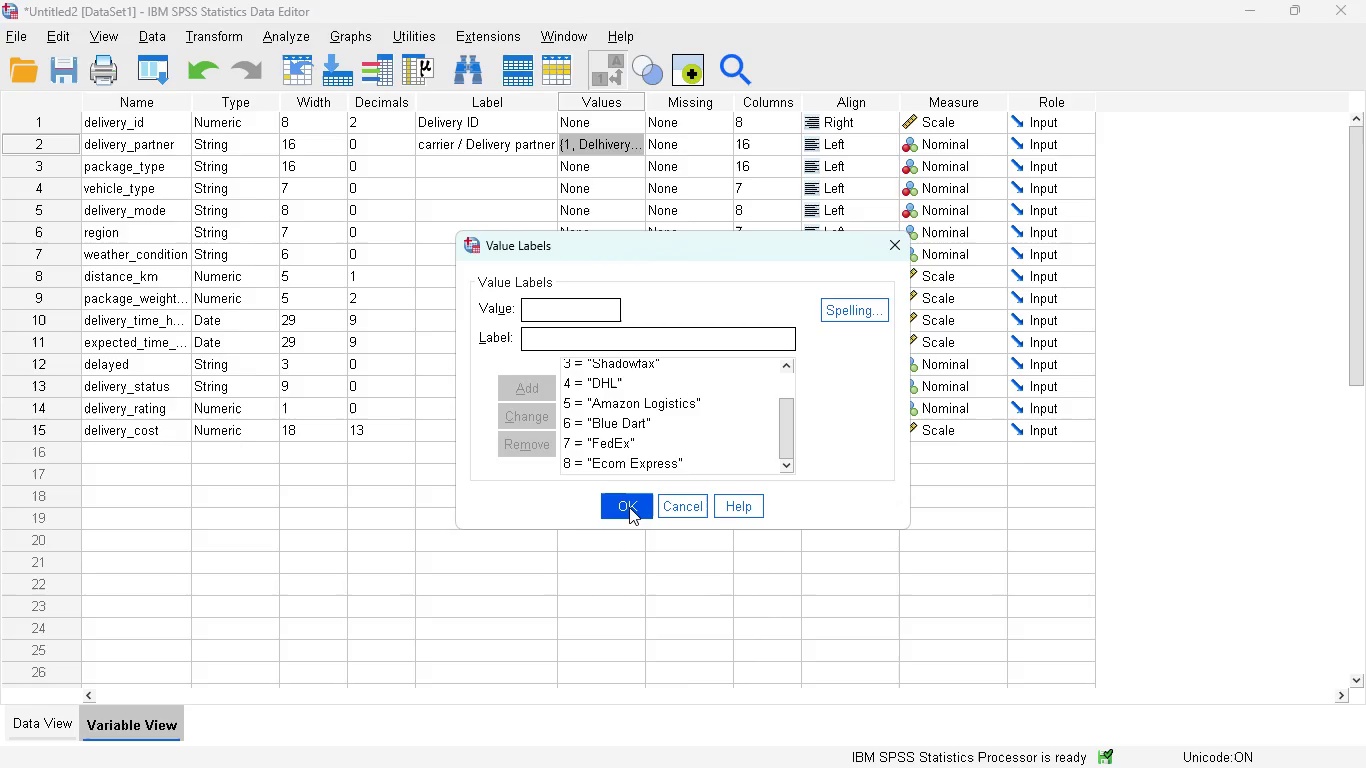 
left_click([629, 507])
 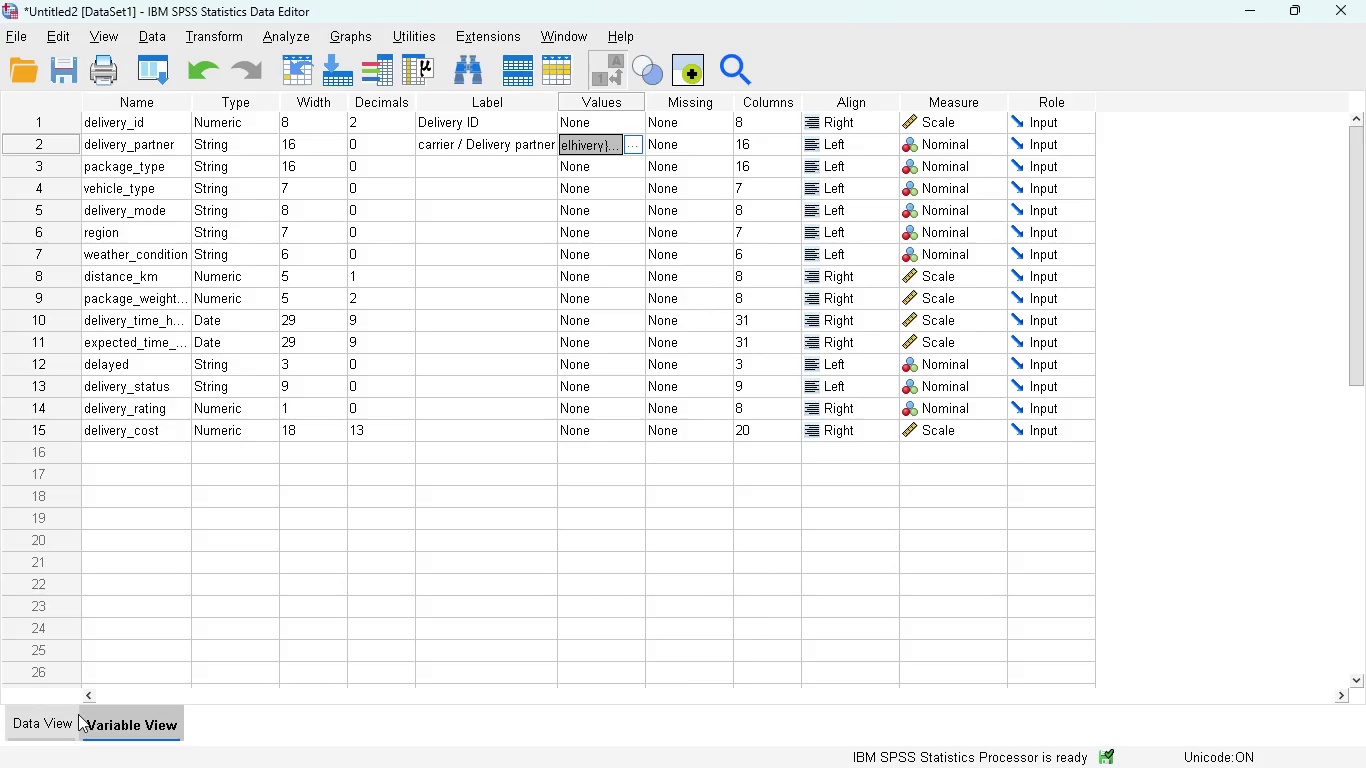 
left_click([64, 721])
 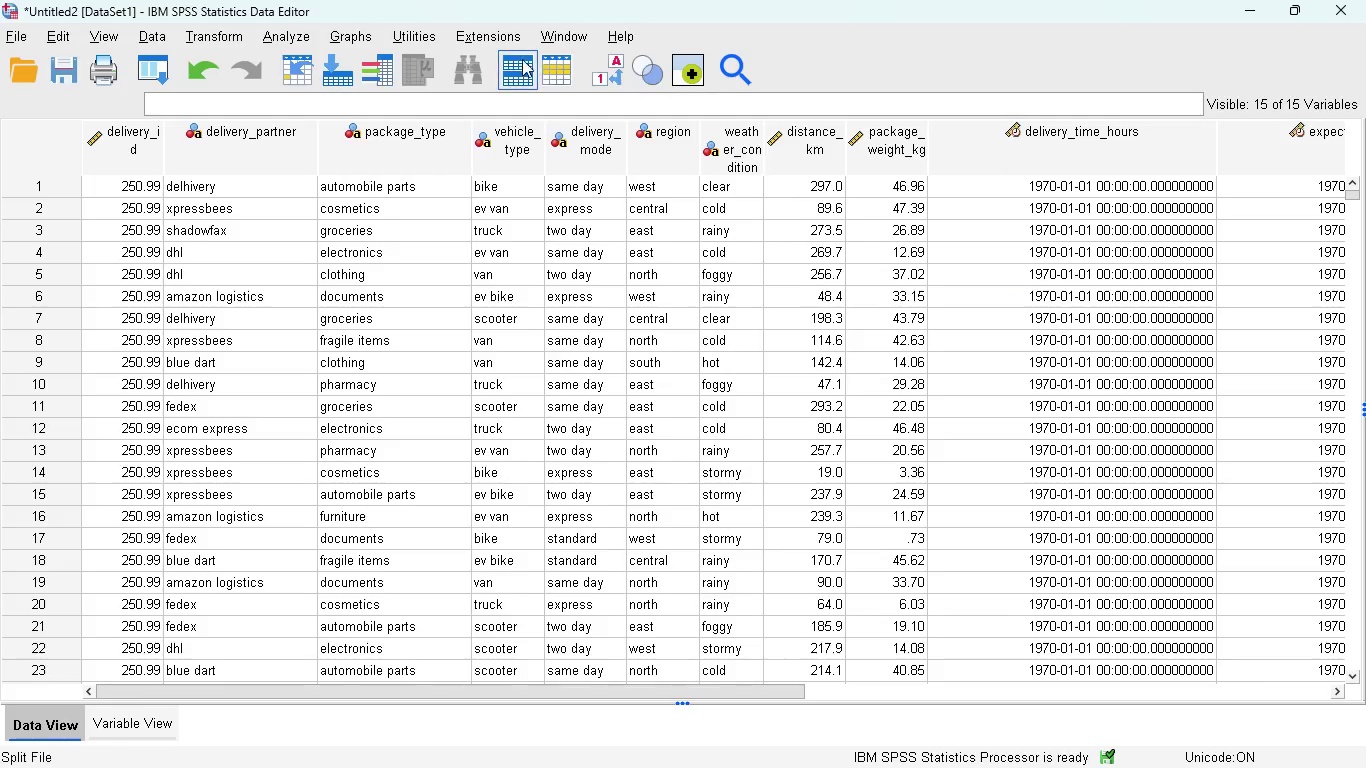 
left_click([600, 63])
 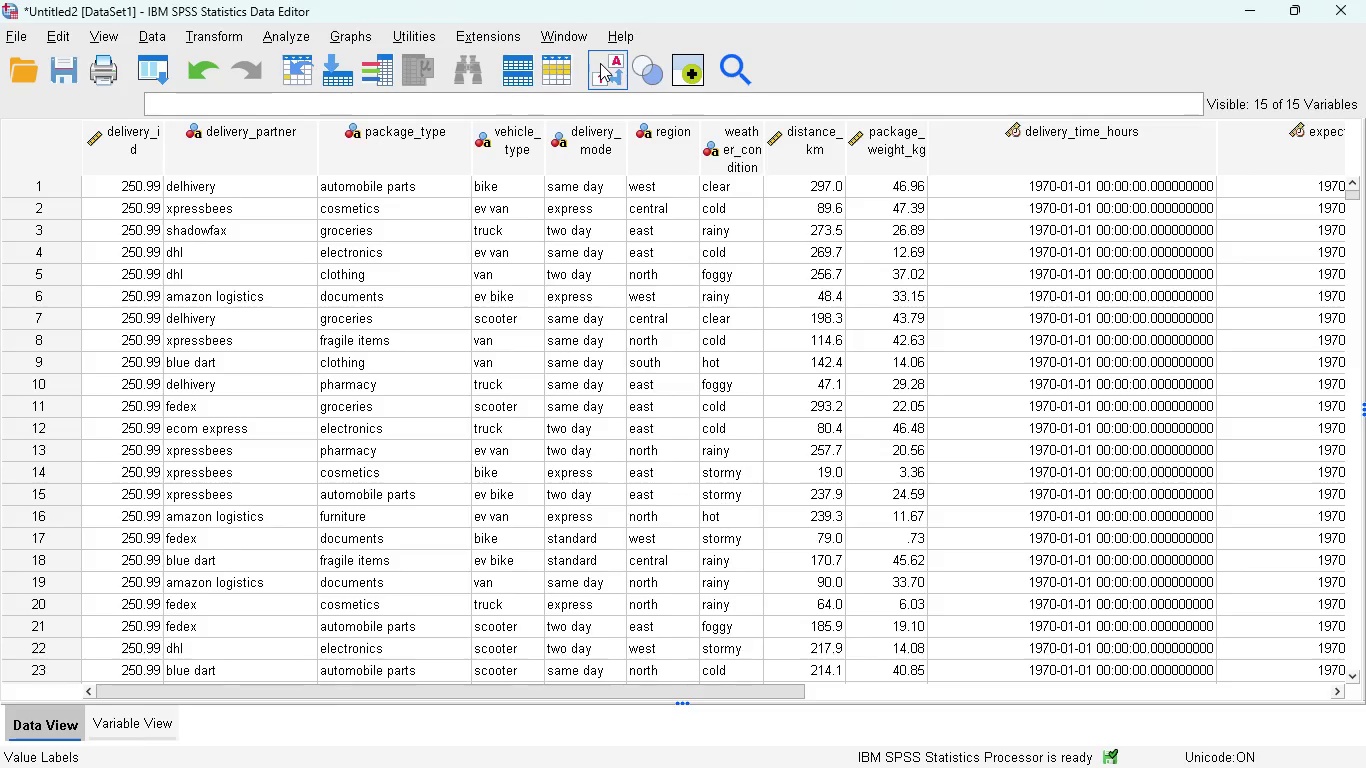 
left_click([600, 63])
 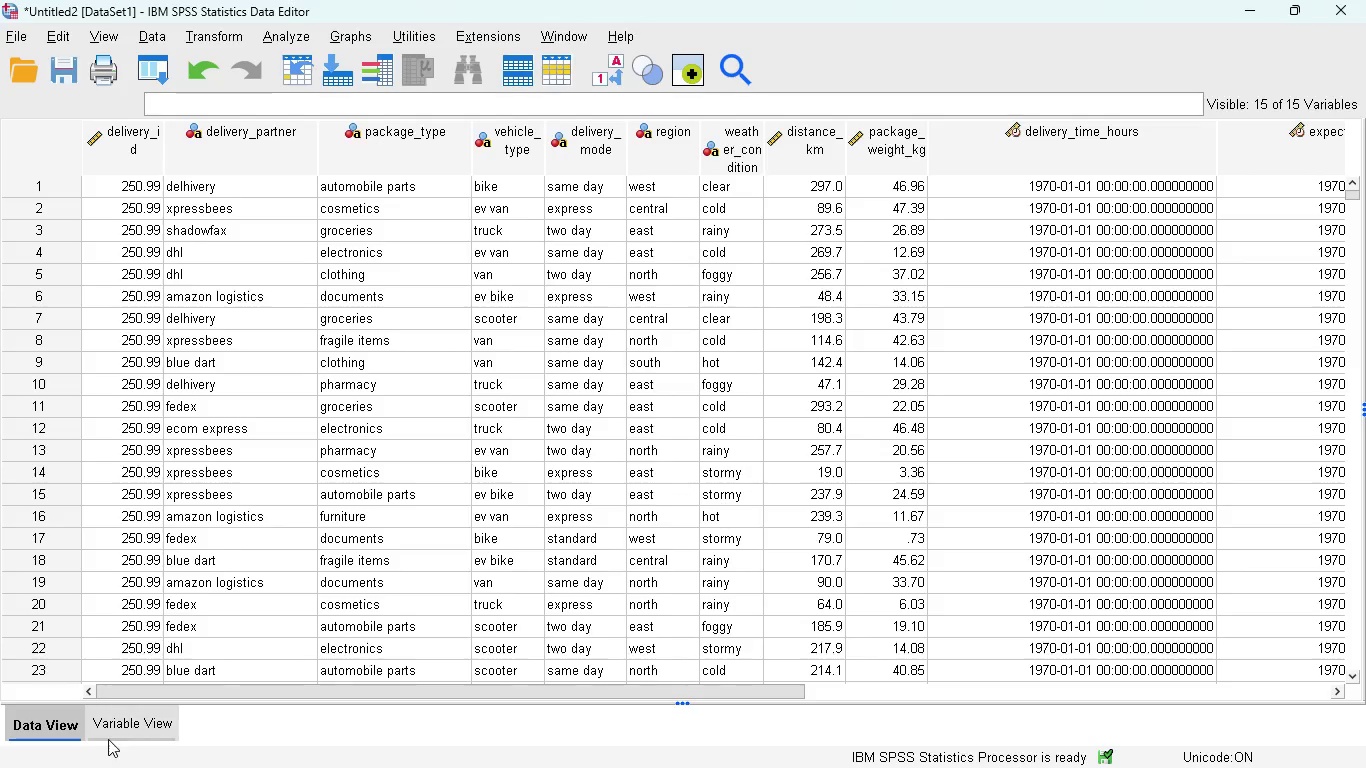 
left_click([107, 739])
 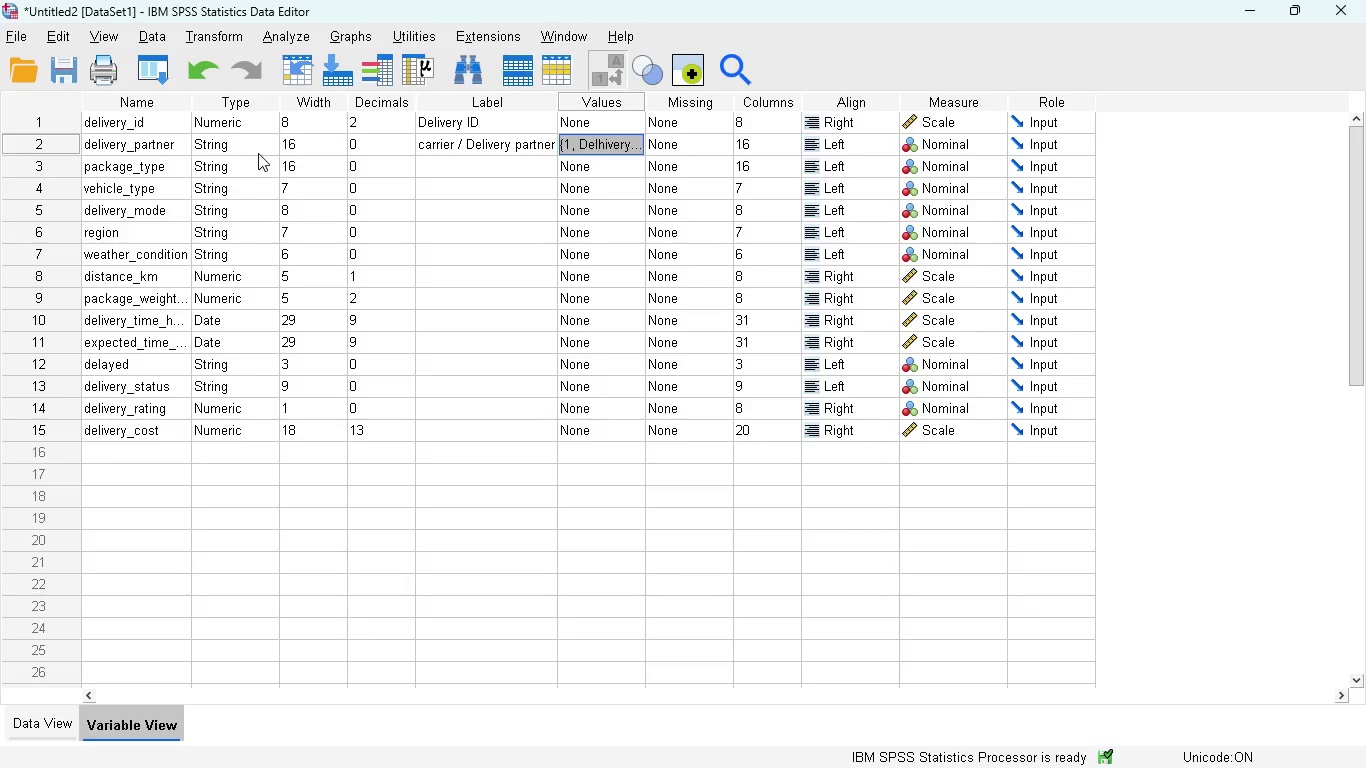 
left_click([260, 150])
 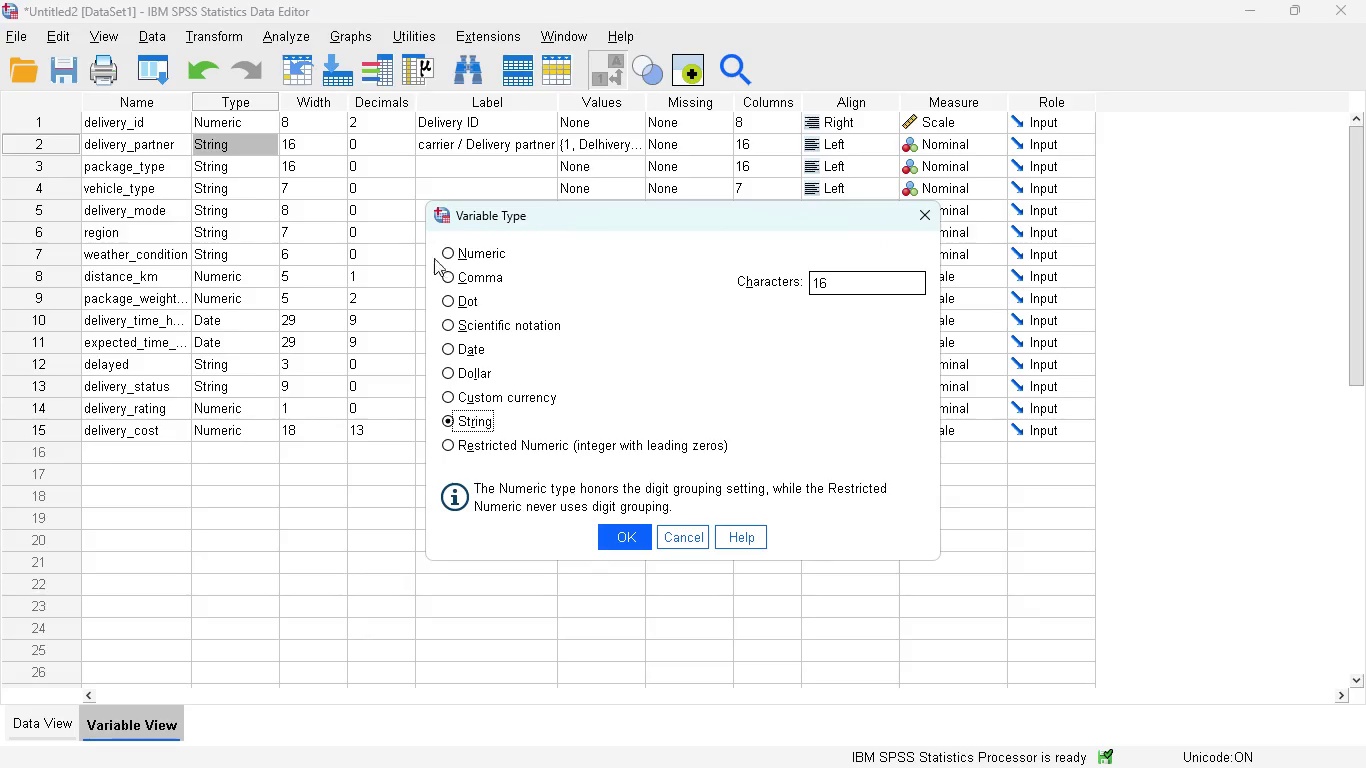 
left_click([445, 246])
 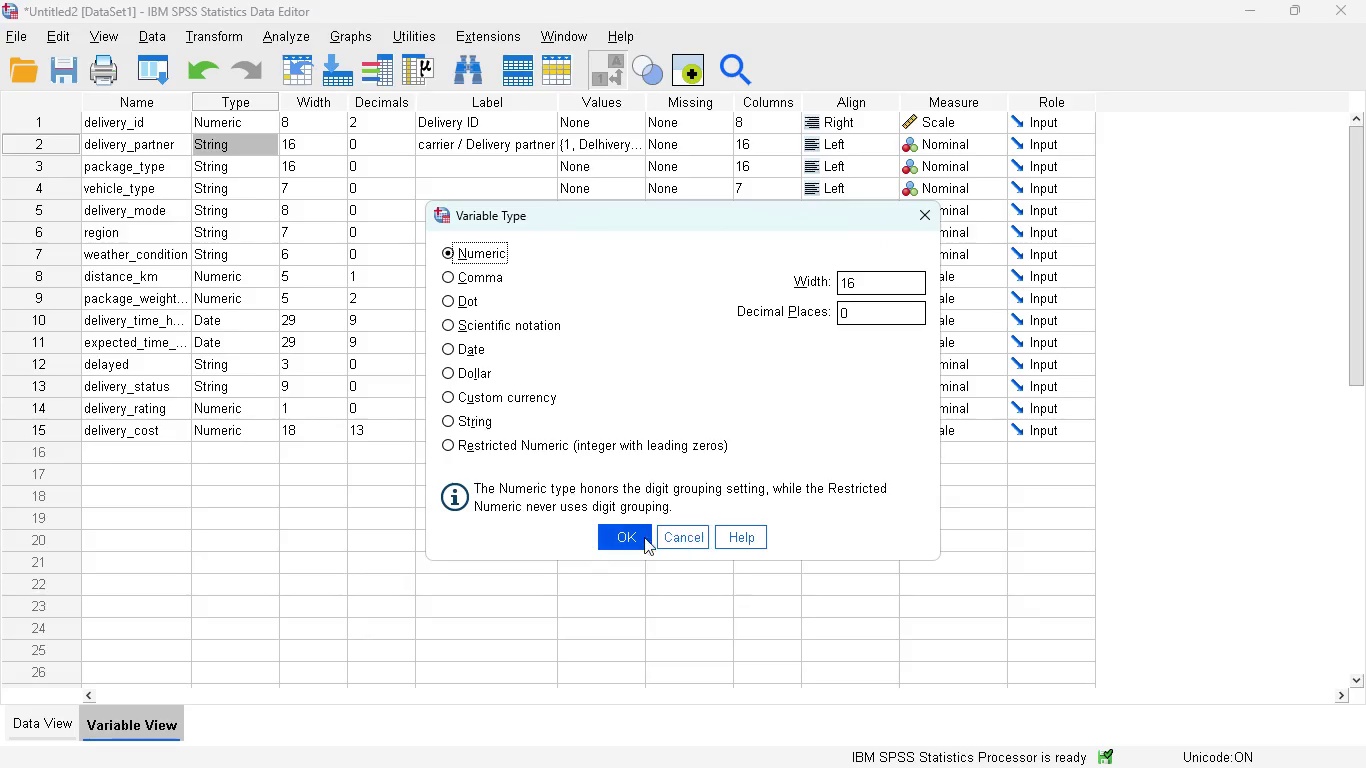 
left_click([636, 537])
 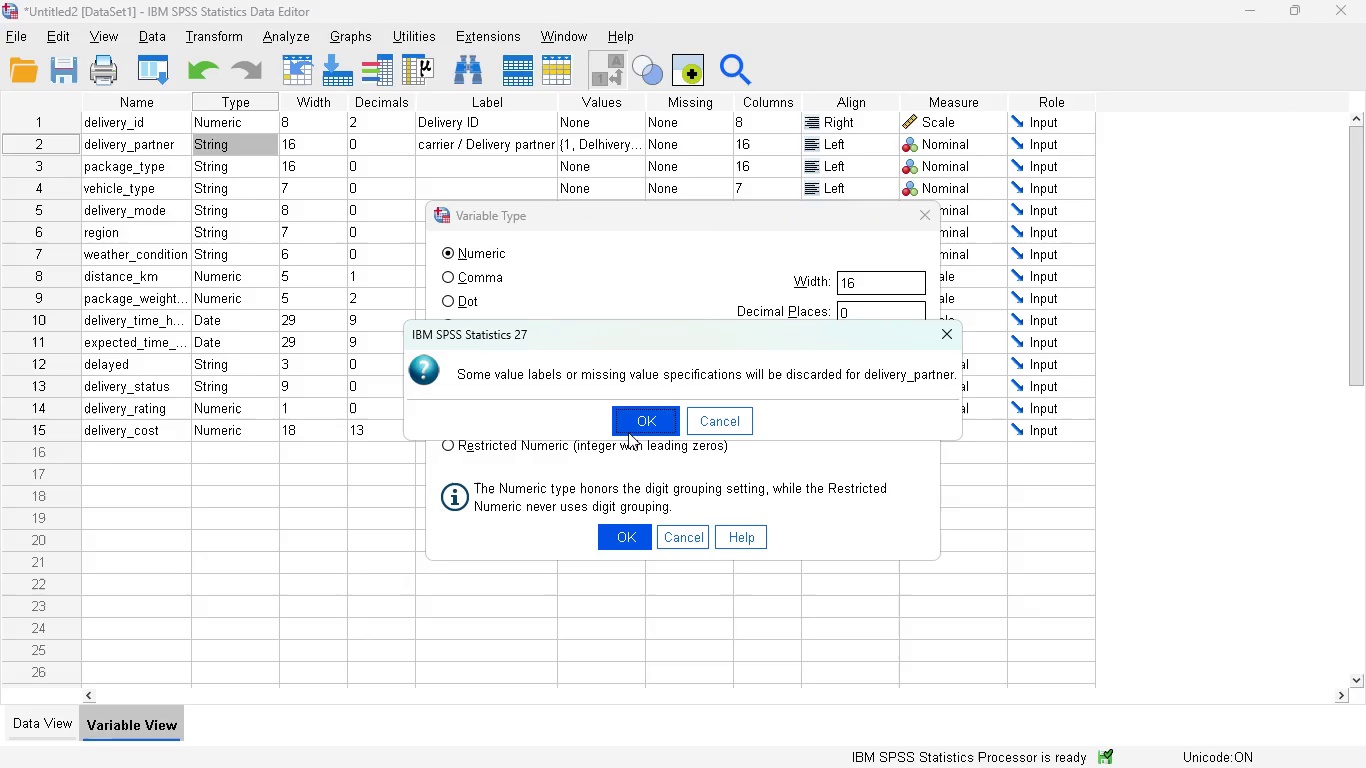 
left_click([629, 423])
 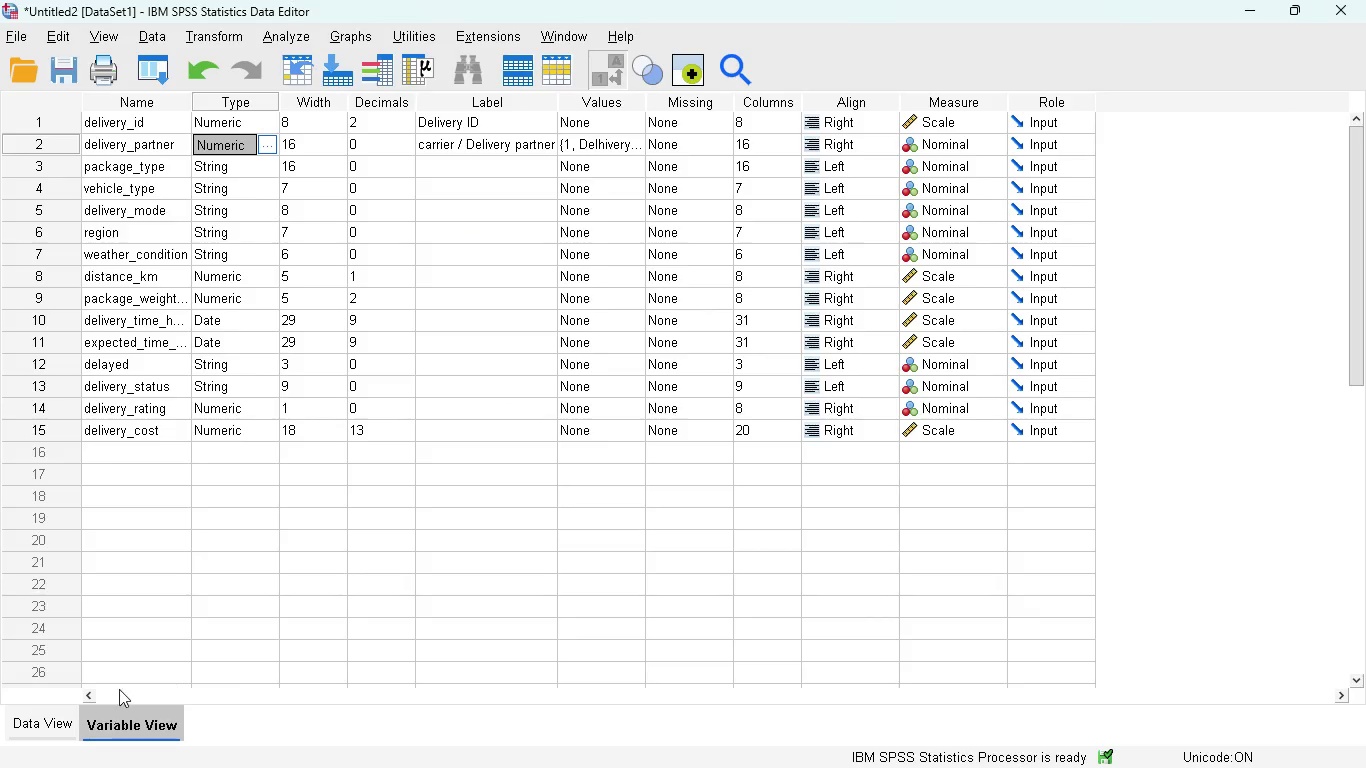 
left_click([35, 730])
 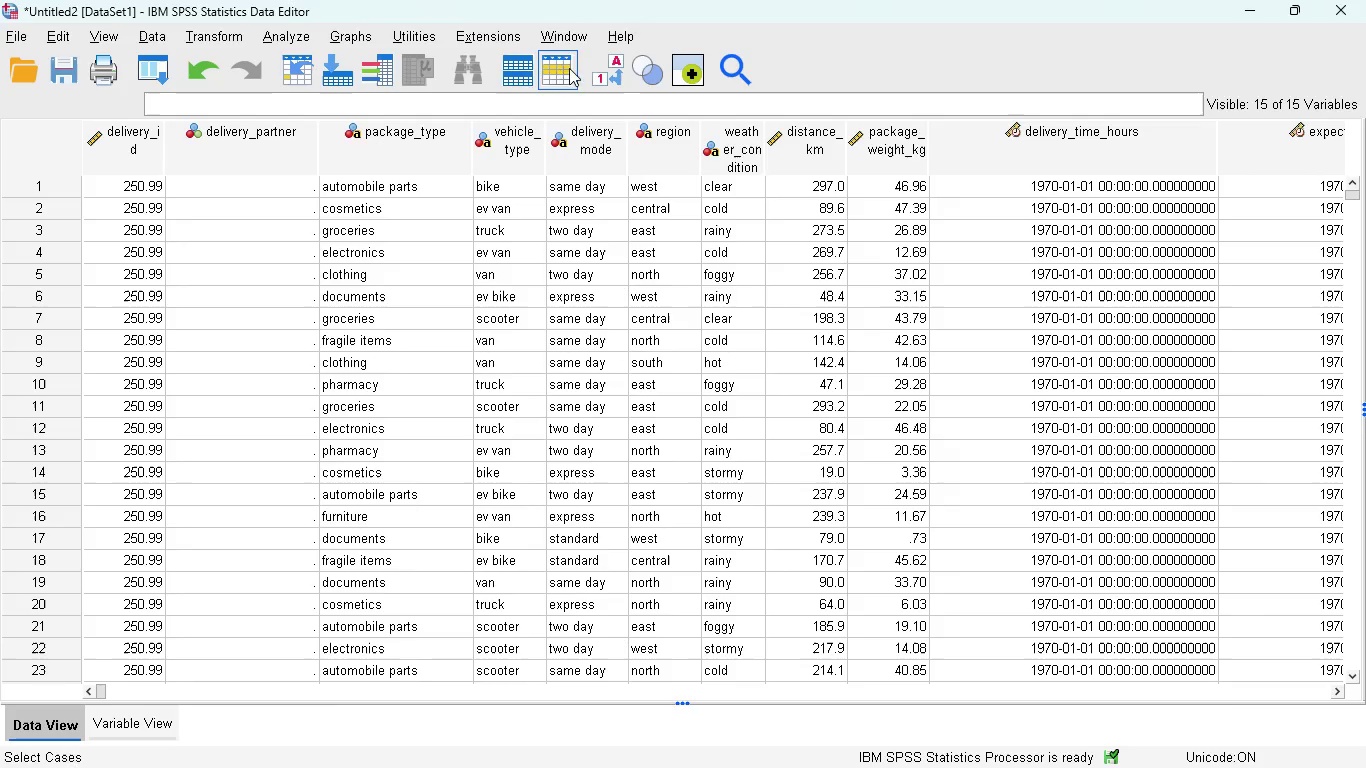 
left_click([607, 67])
 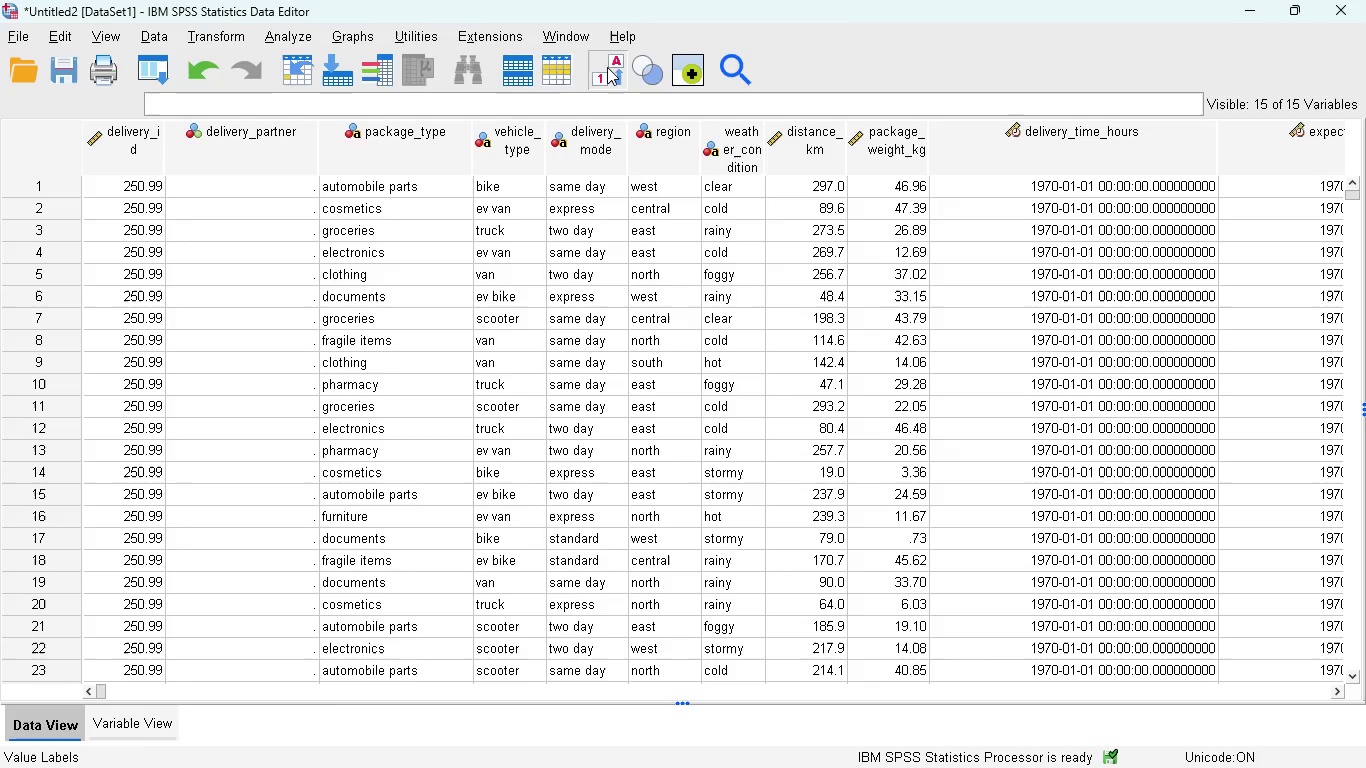 
double_click([607, 67])
 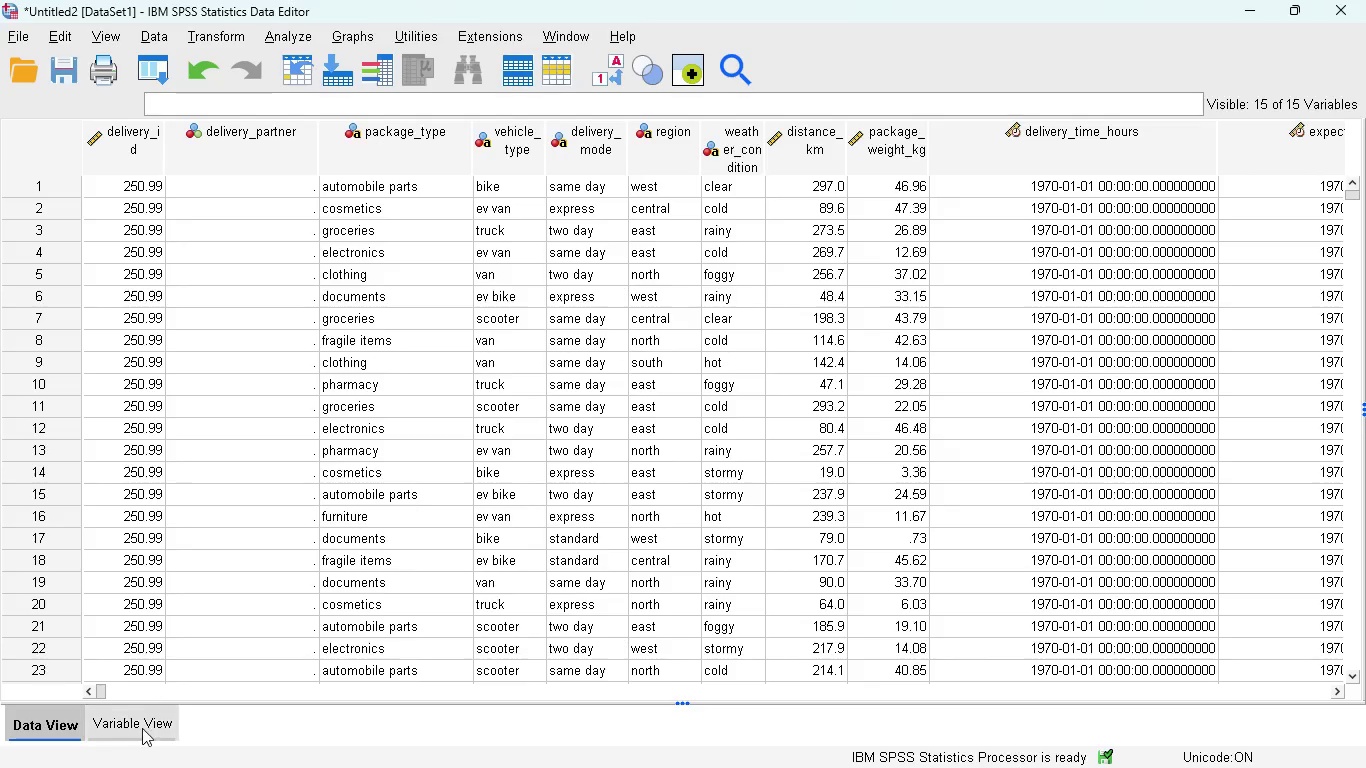 
left_click([136, 734])
 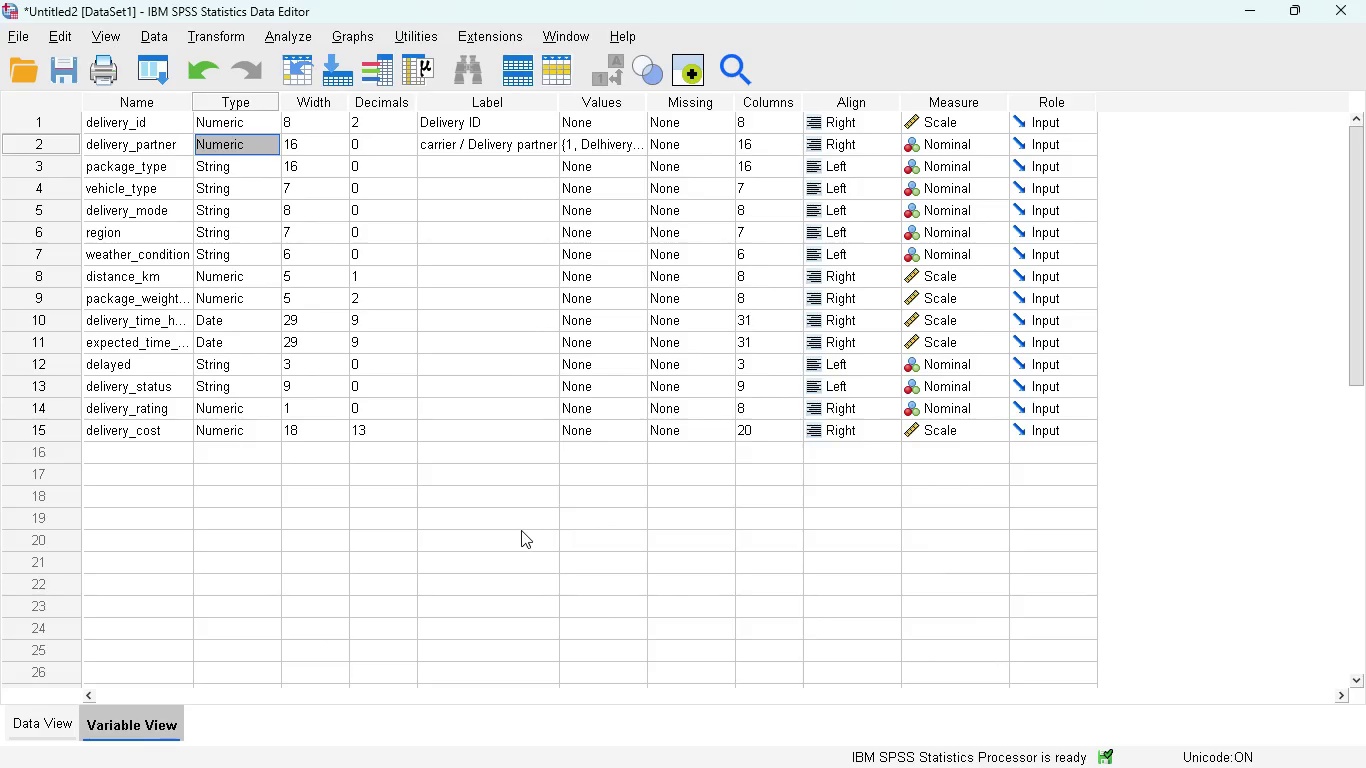 
key(Control+Z)
 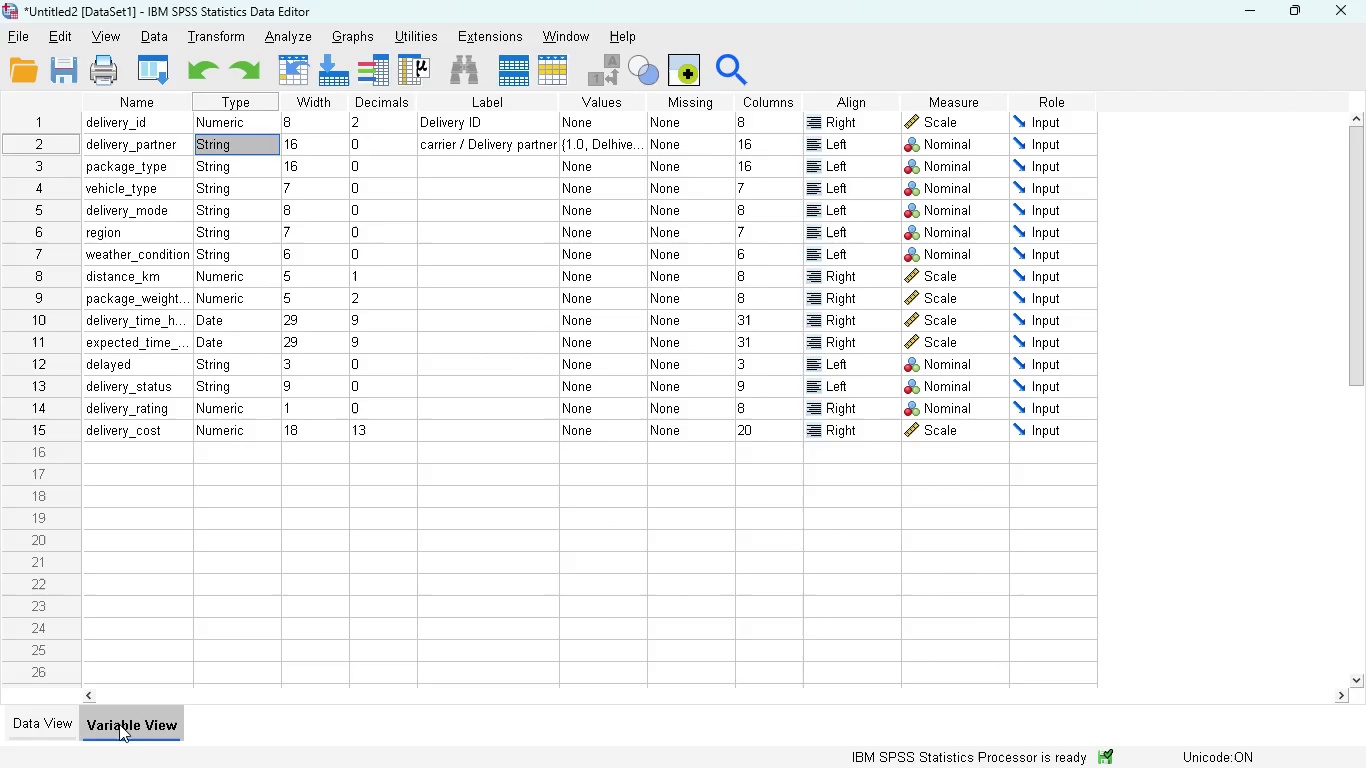 
left_click([9, 726])
 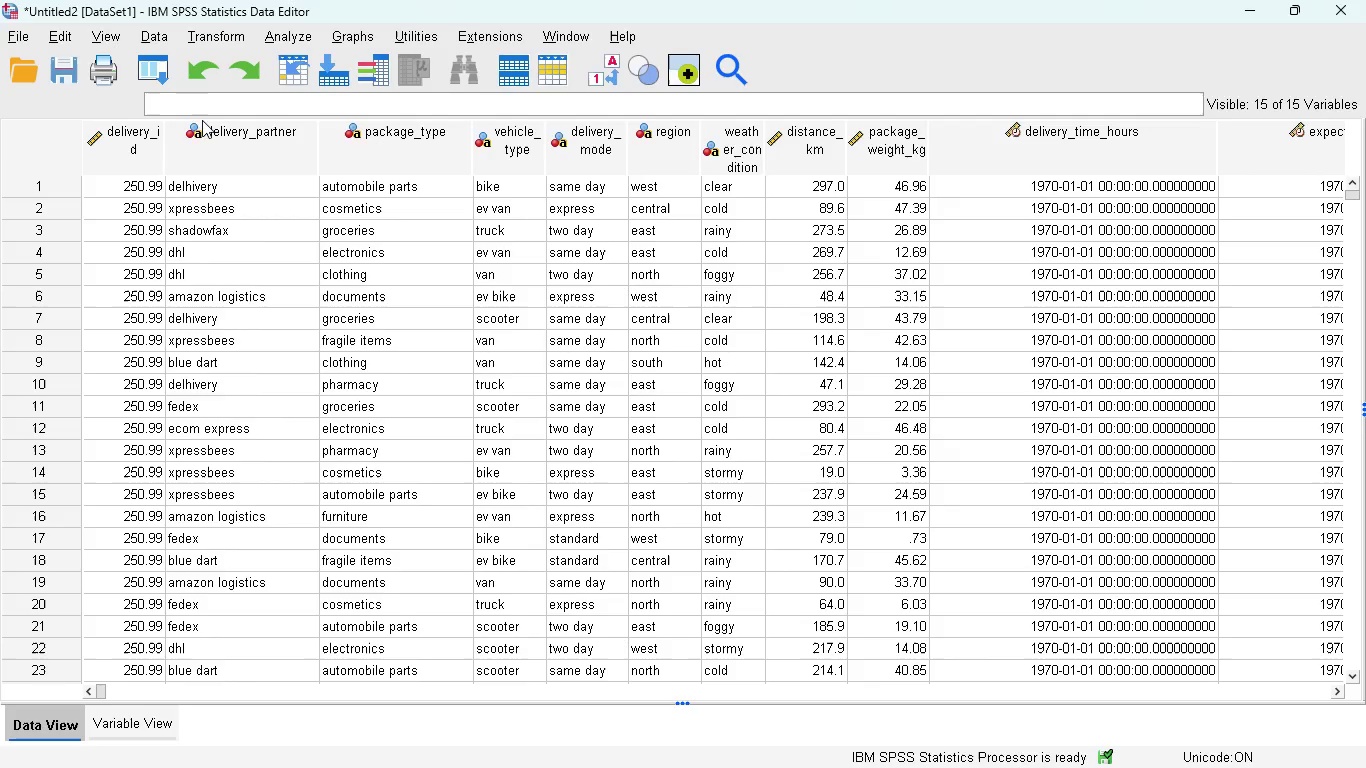 
wait(7.74)
 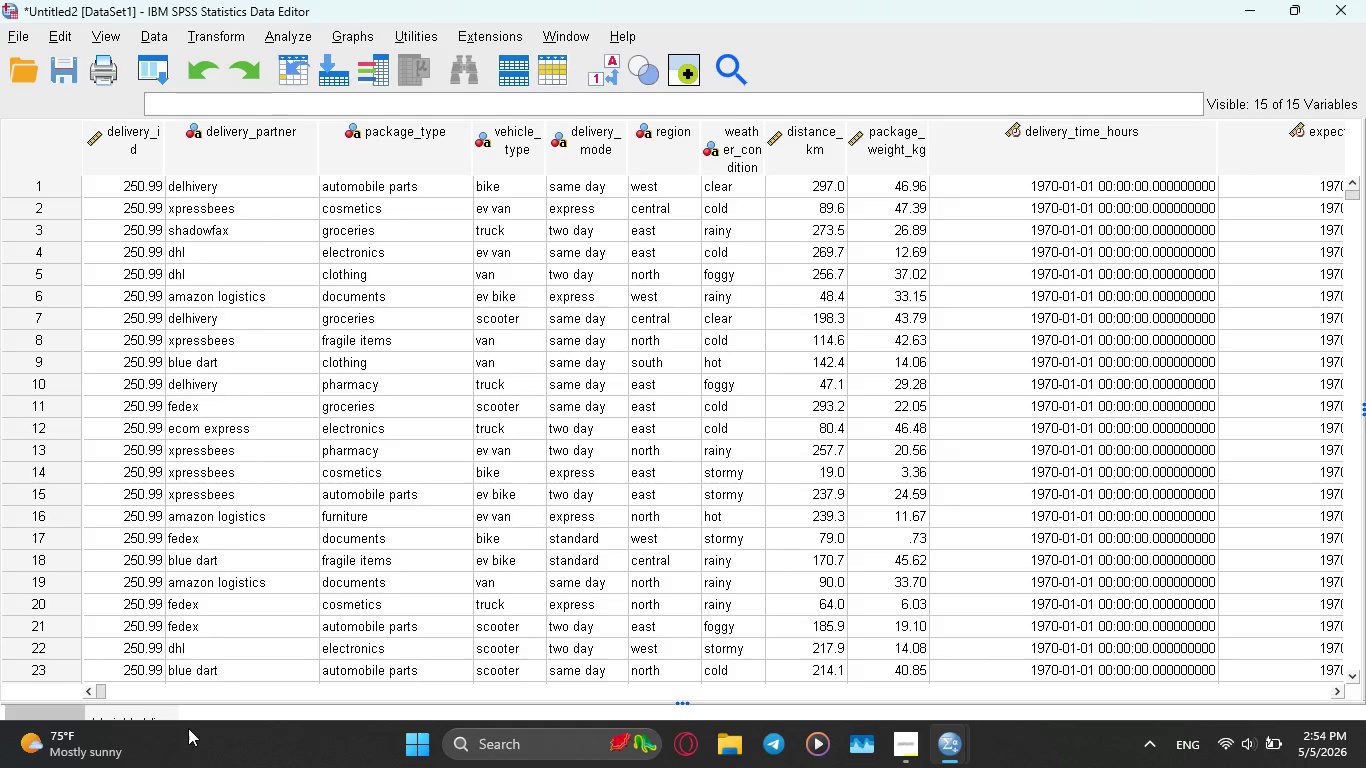 
left_click([217, 39])
 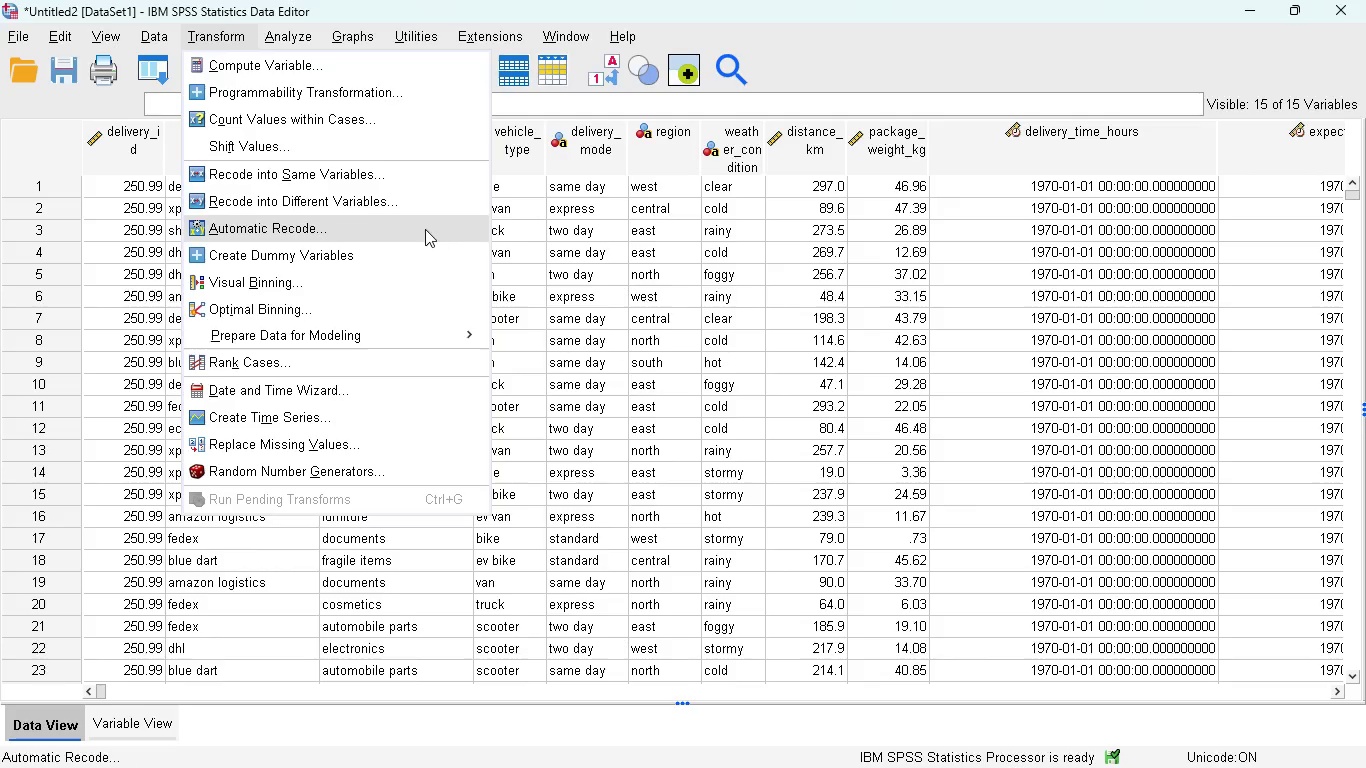 
left_click([372, 175])
 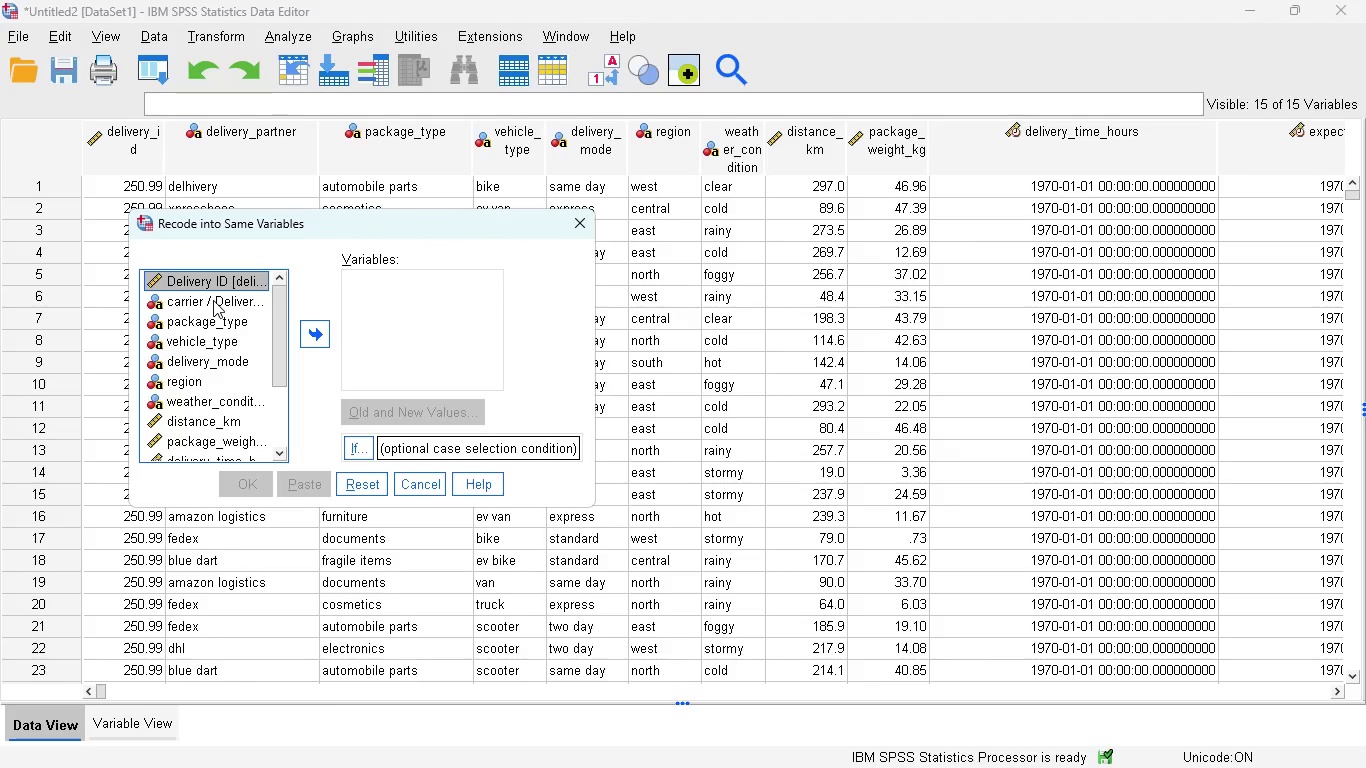 
left_click([213, 300])
 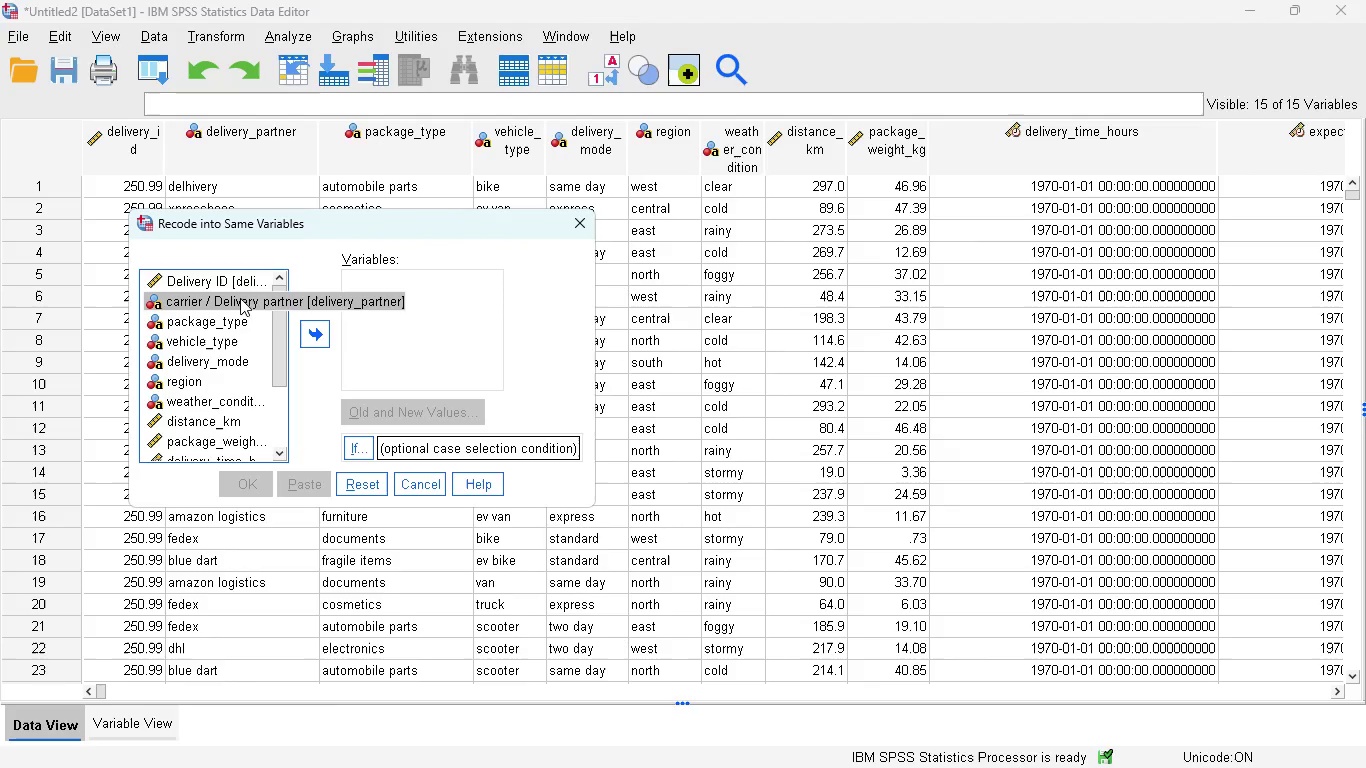 
left_click([310, 334])
 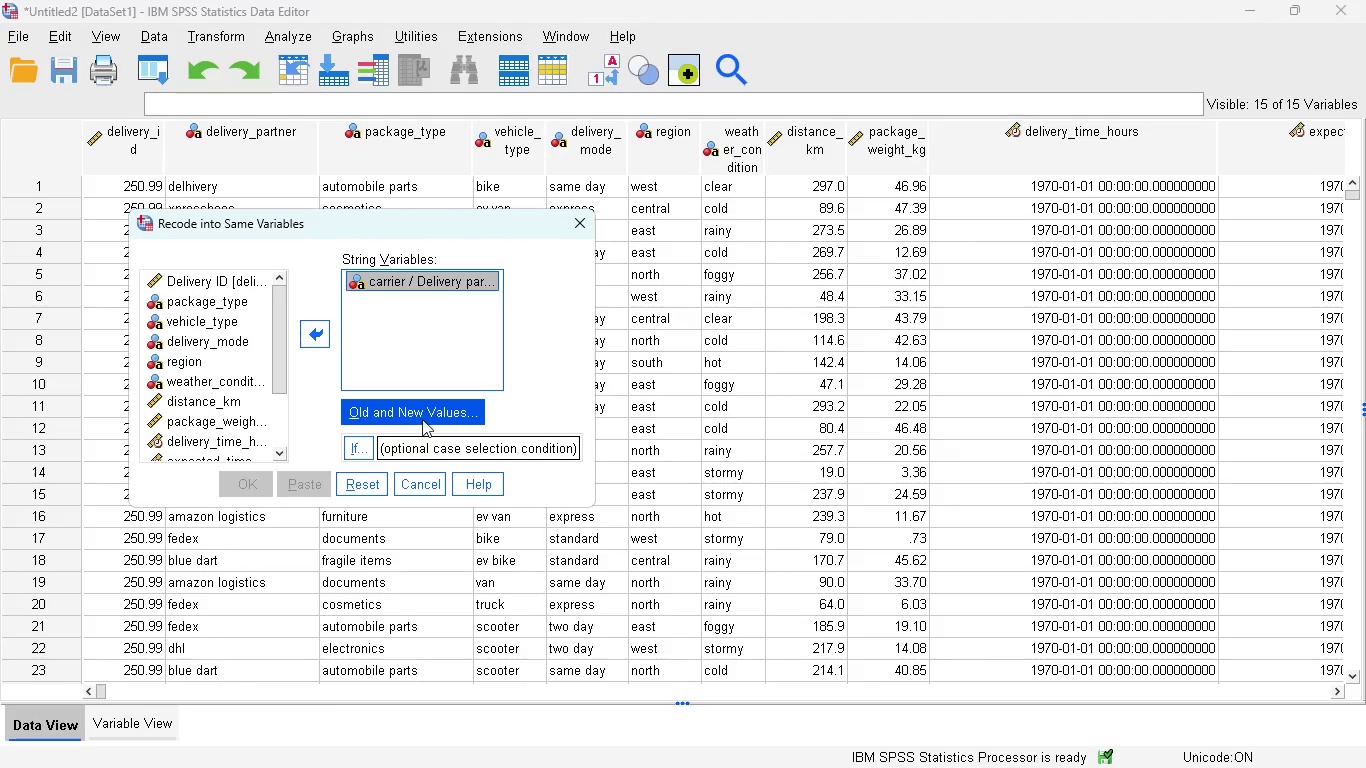 
left_click([415, 410])
 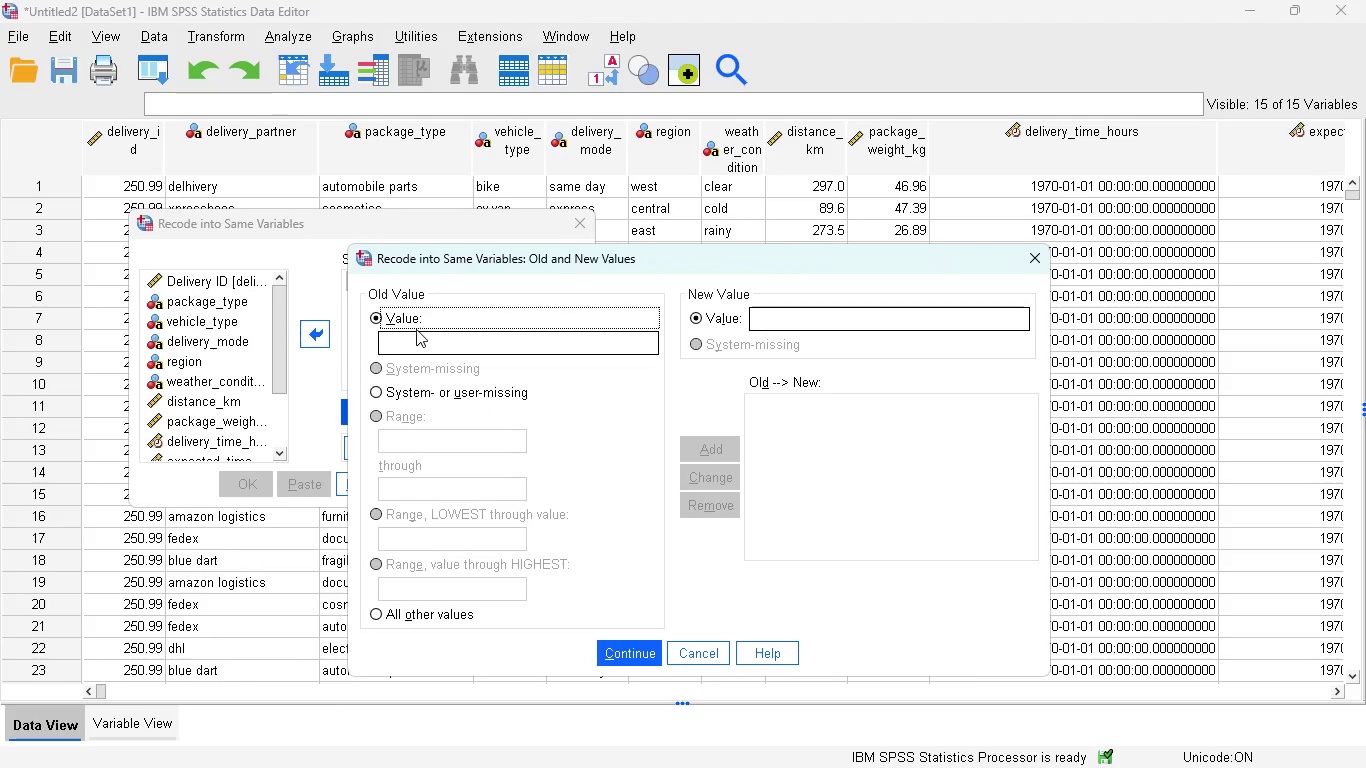 
left_click([413, 339])
 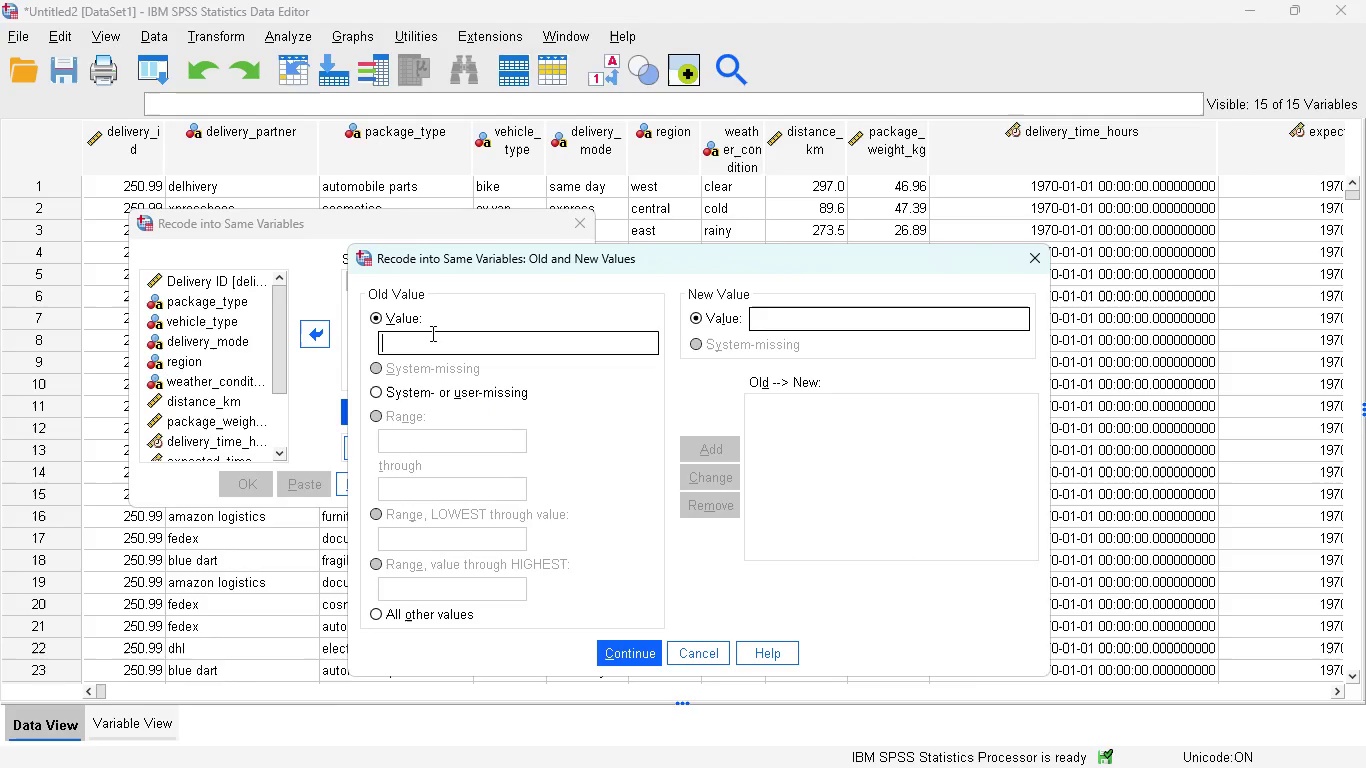 
type(delhivefry[NumLock][NumLock])
key(Backspace)
key(Backspace)
 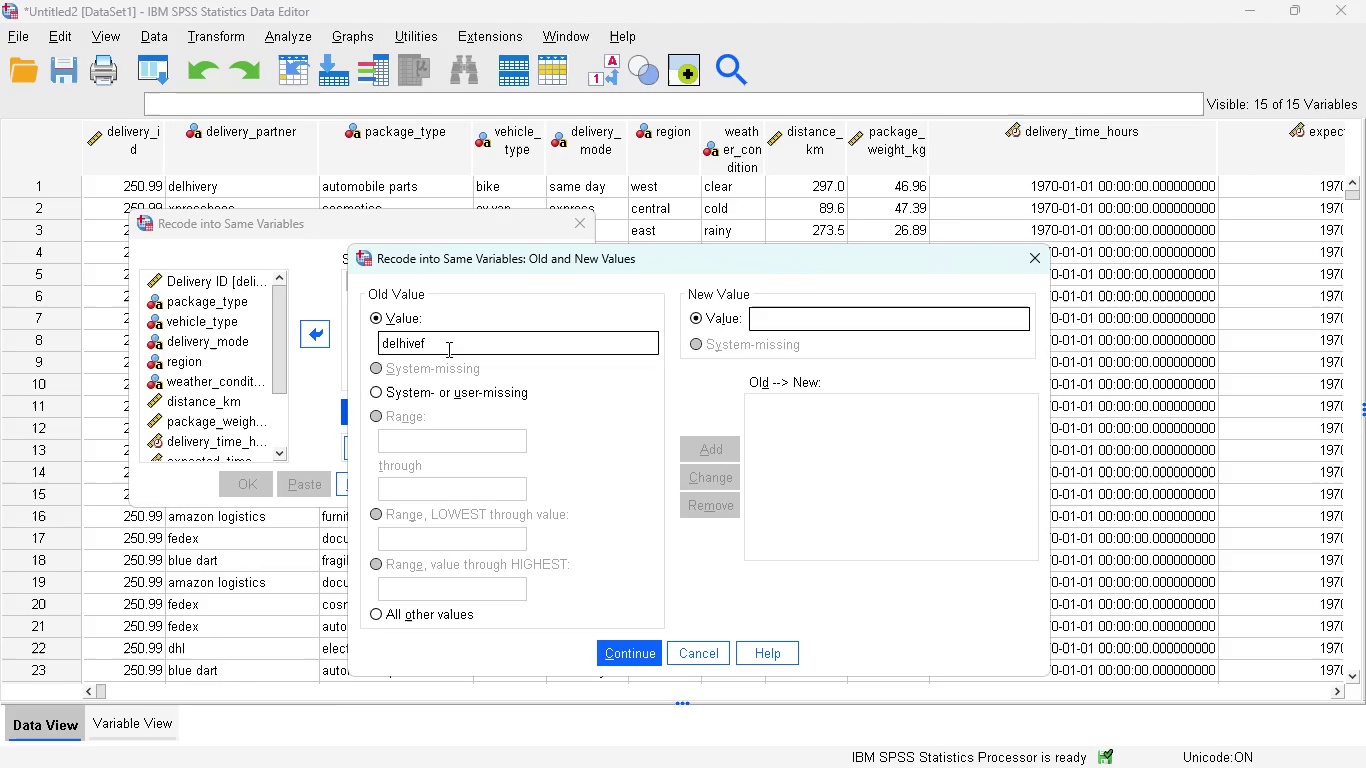 
key(Backspace)
type(ry)
 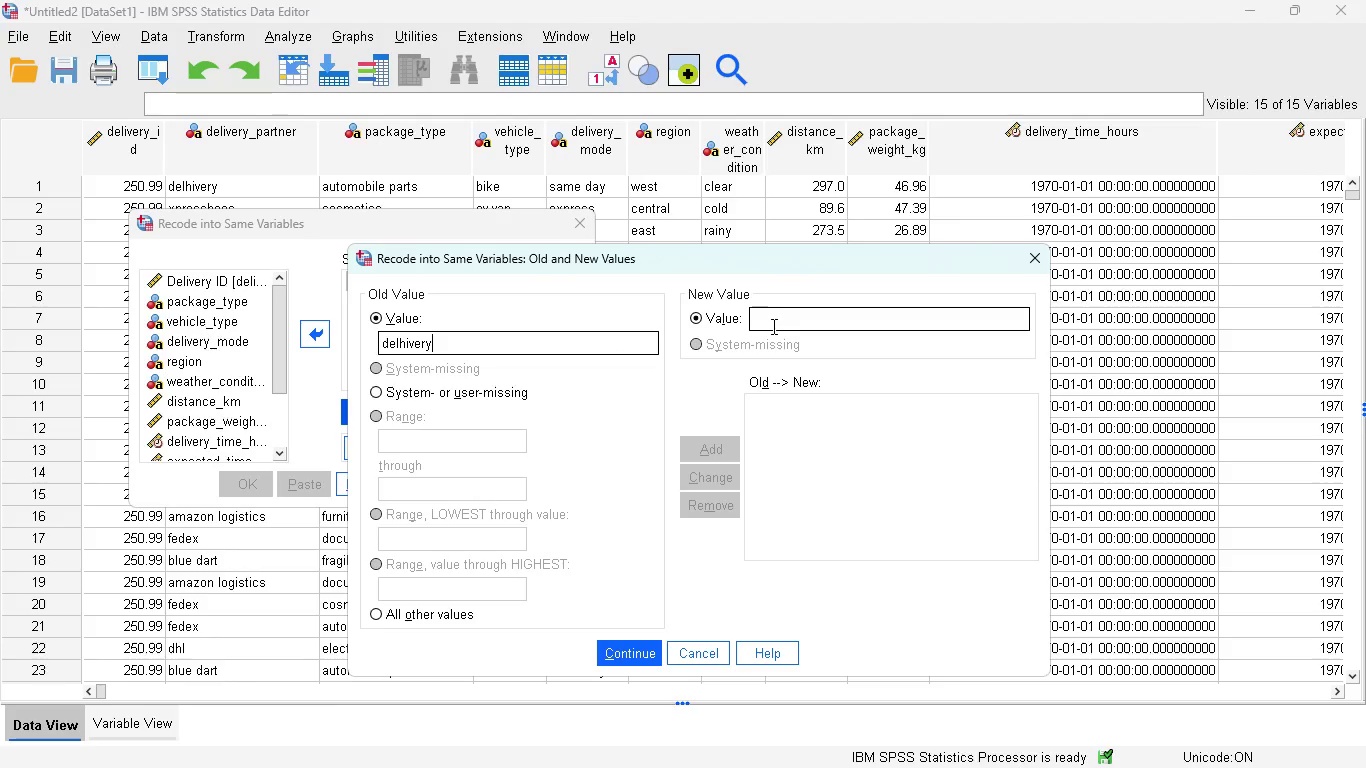 
left_click([775, 322])
 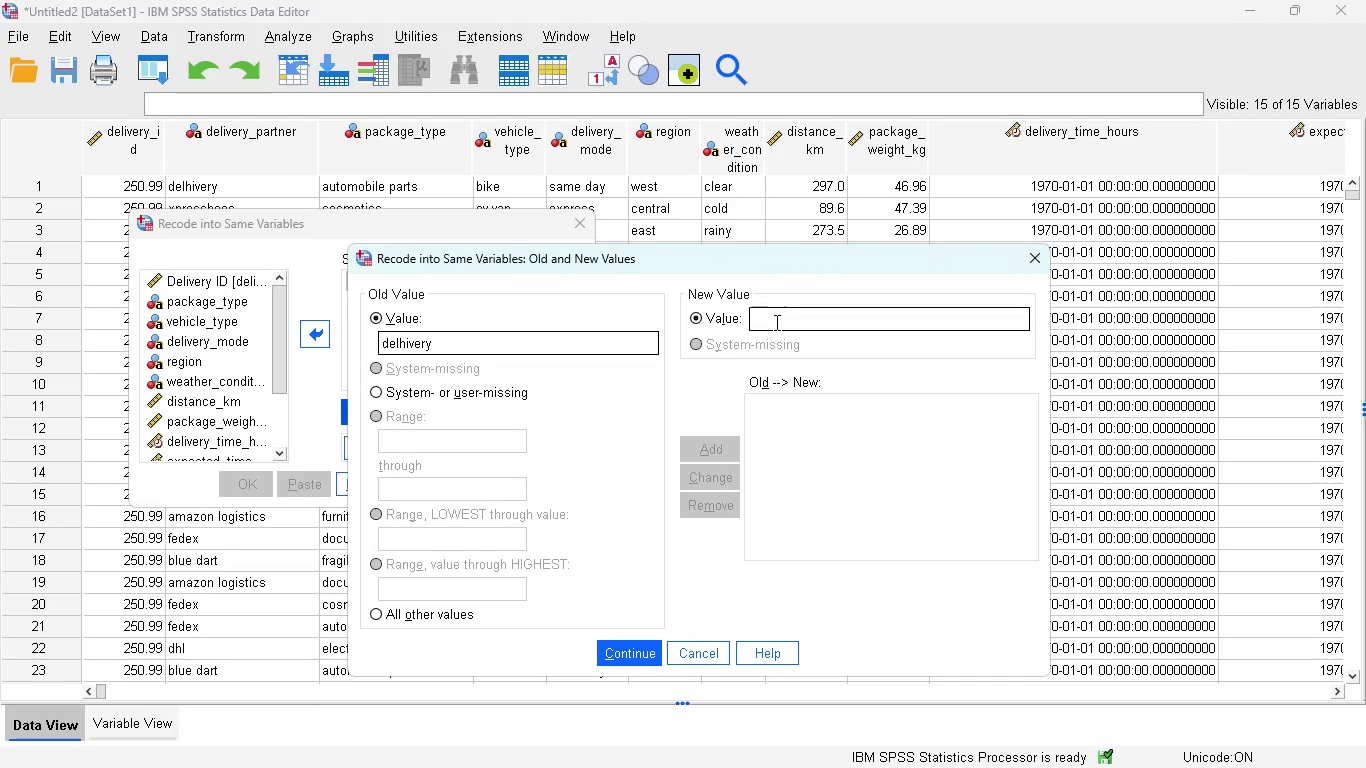 
key(1)
 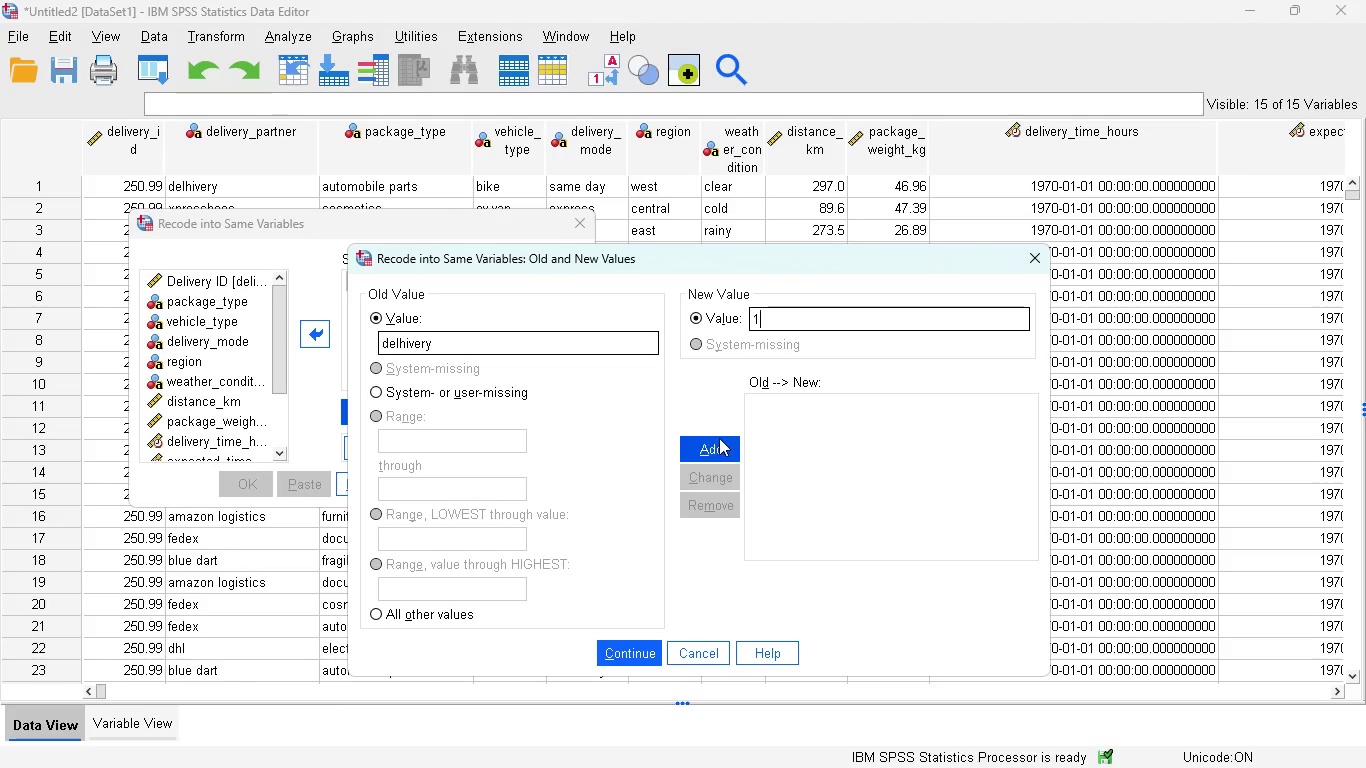 
left_click([718, 441])
 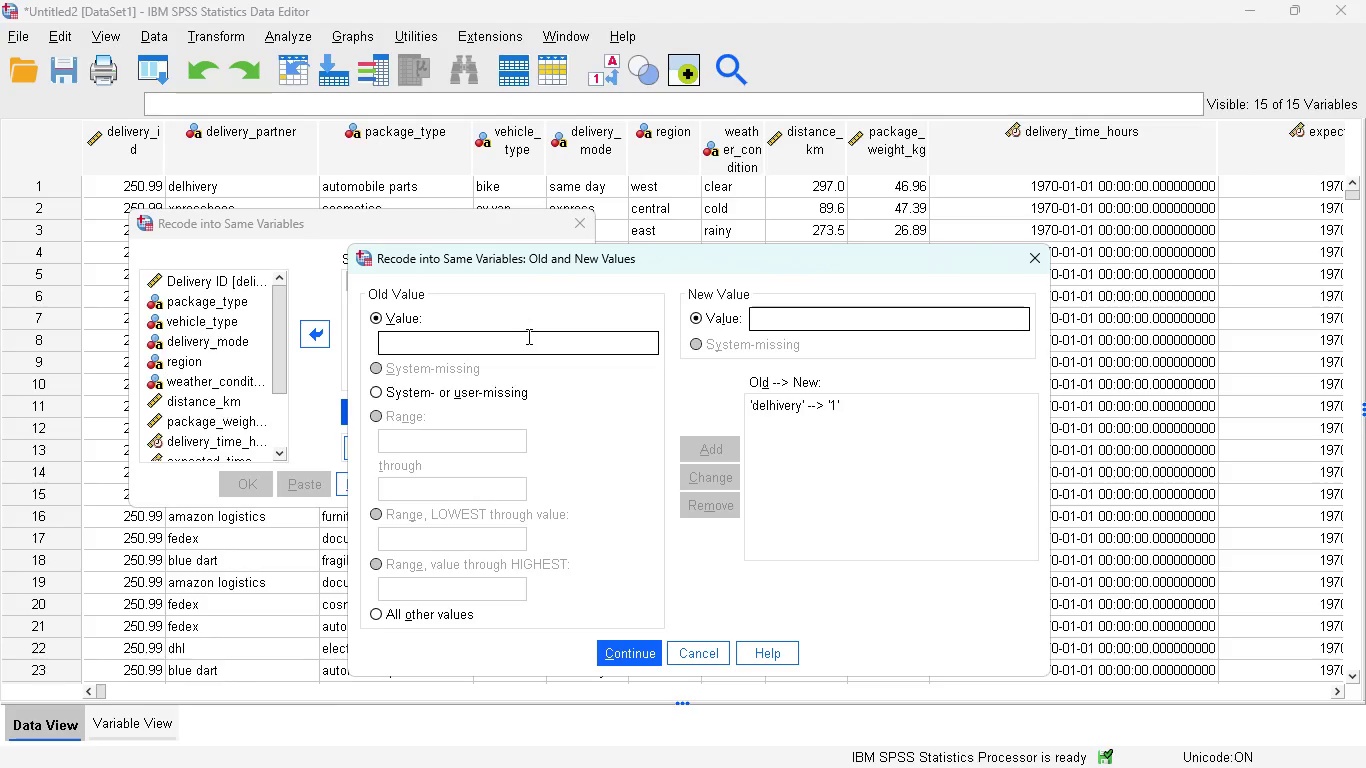 
left_click([527, 336])
 